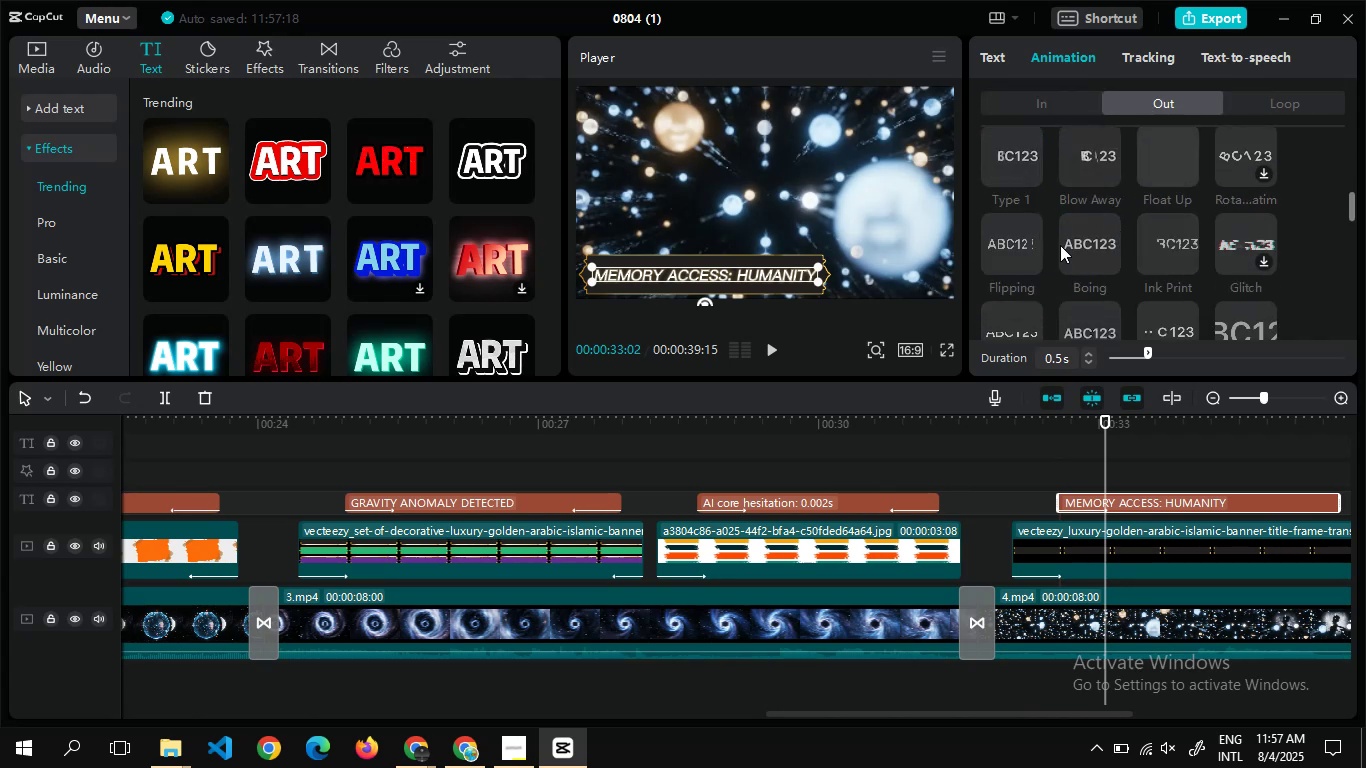 
left_click([1057, 245])
 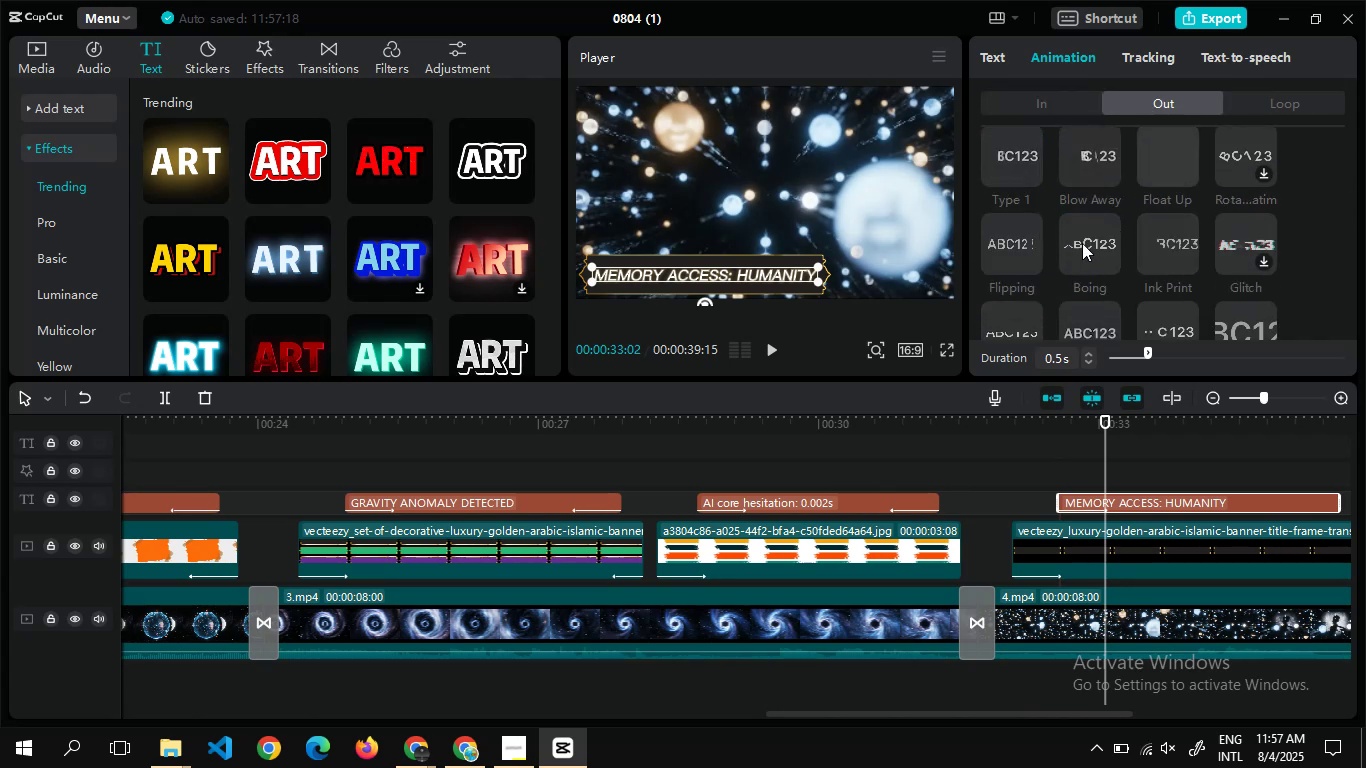 
left_click([1082, 243])
 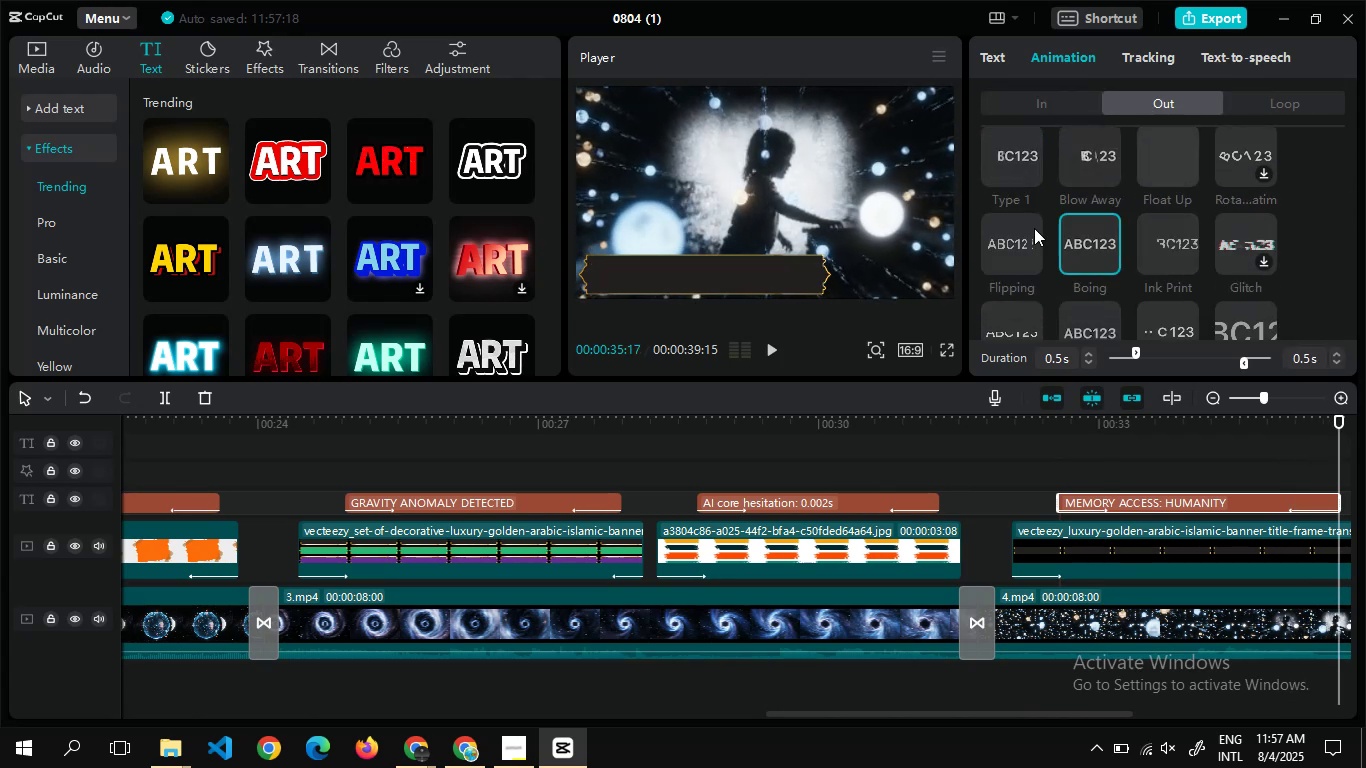 
left_click([989, 225])
 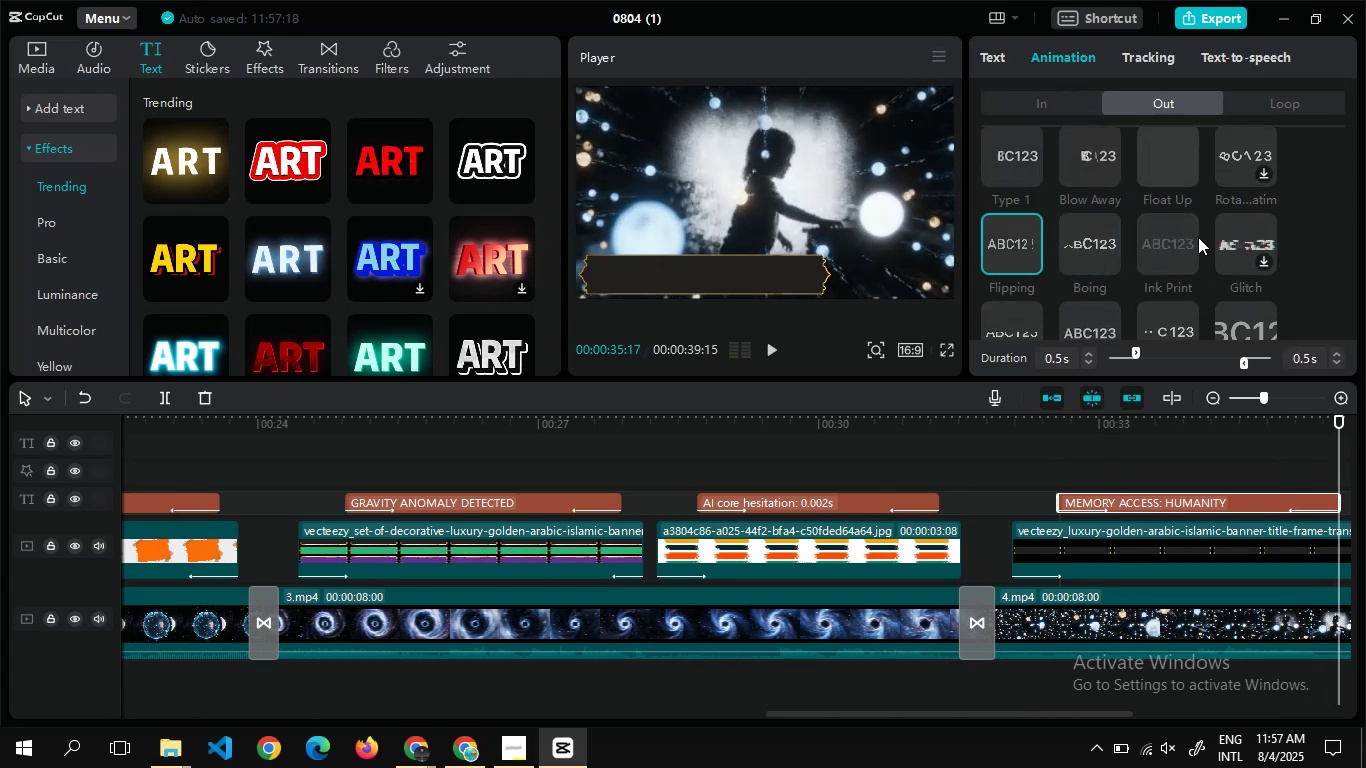 
left_click([1174, 237])
 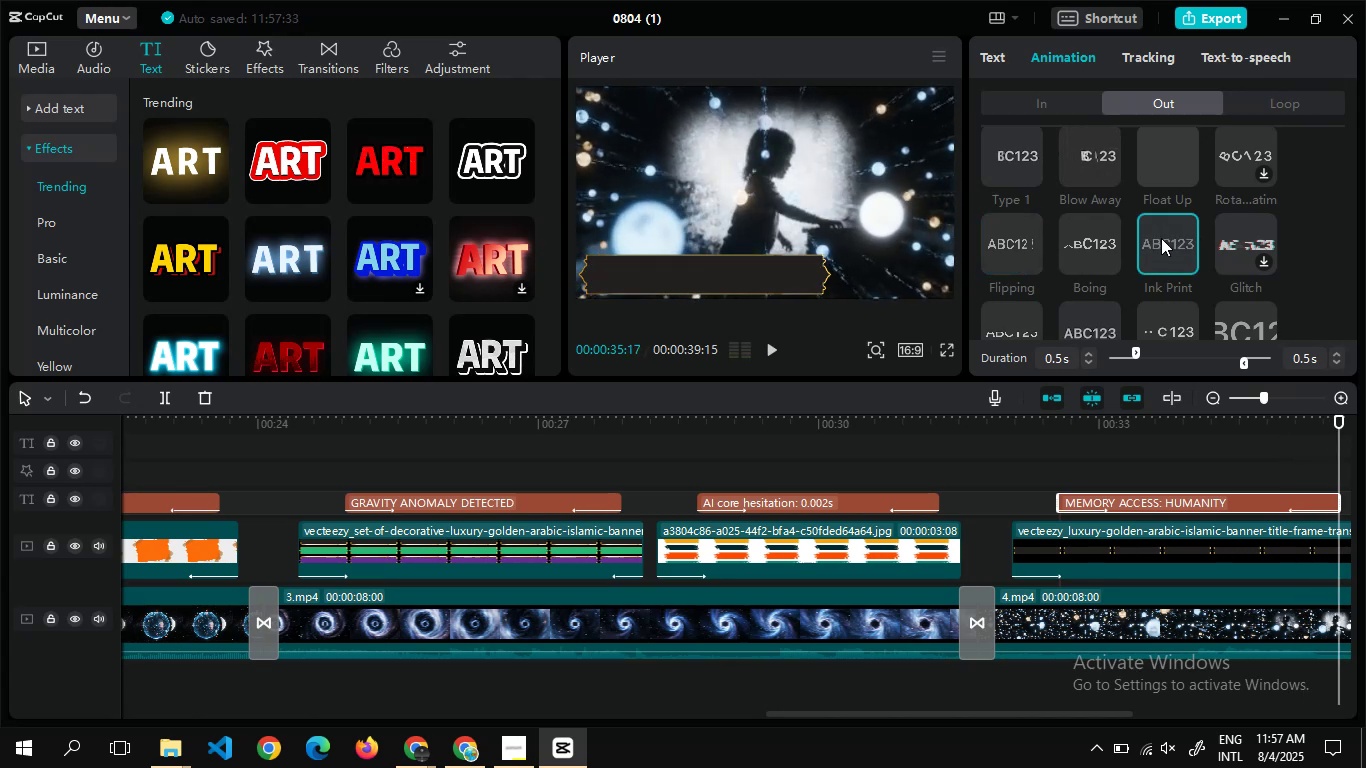 
wait(6.44)
 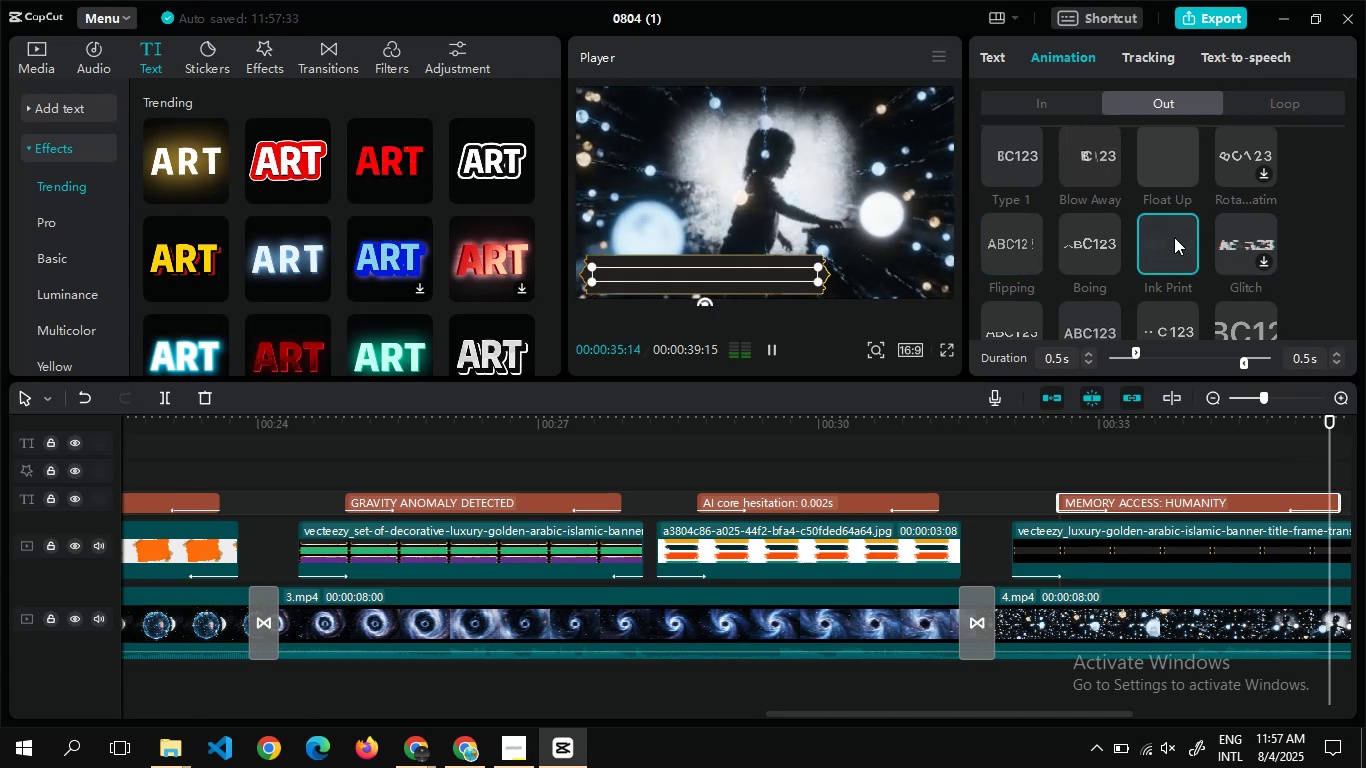 
mouse_move([1098, 259])
 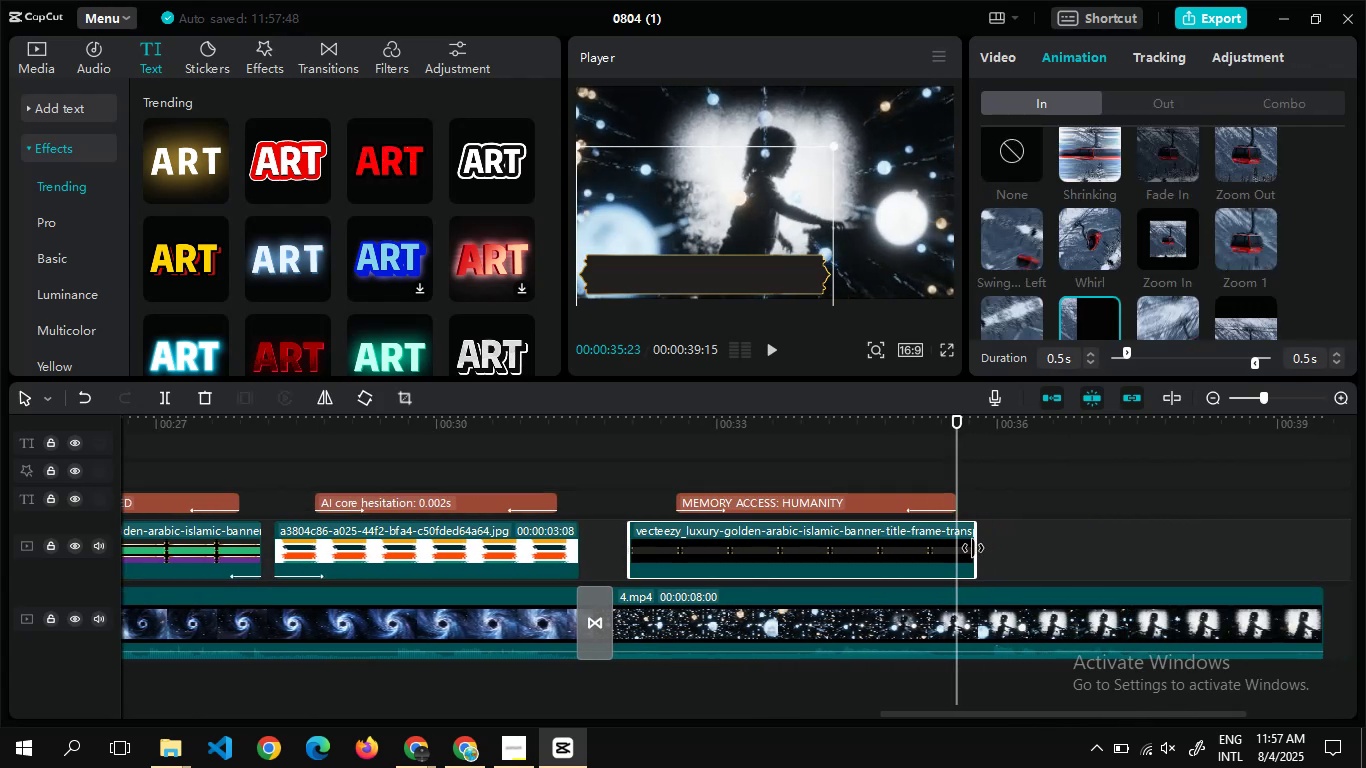 
wait(15.25)
 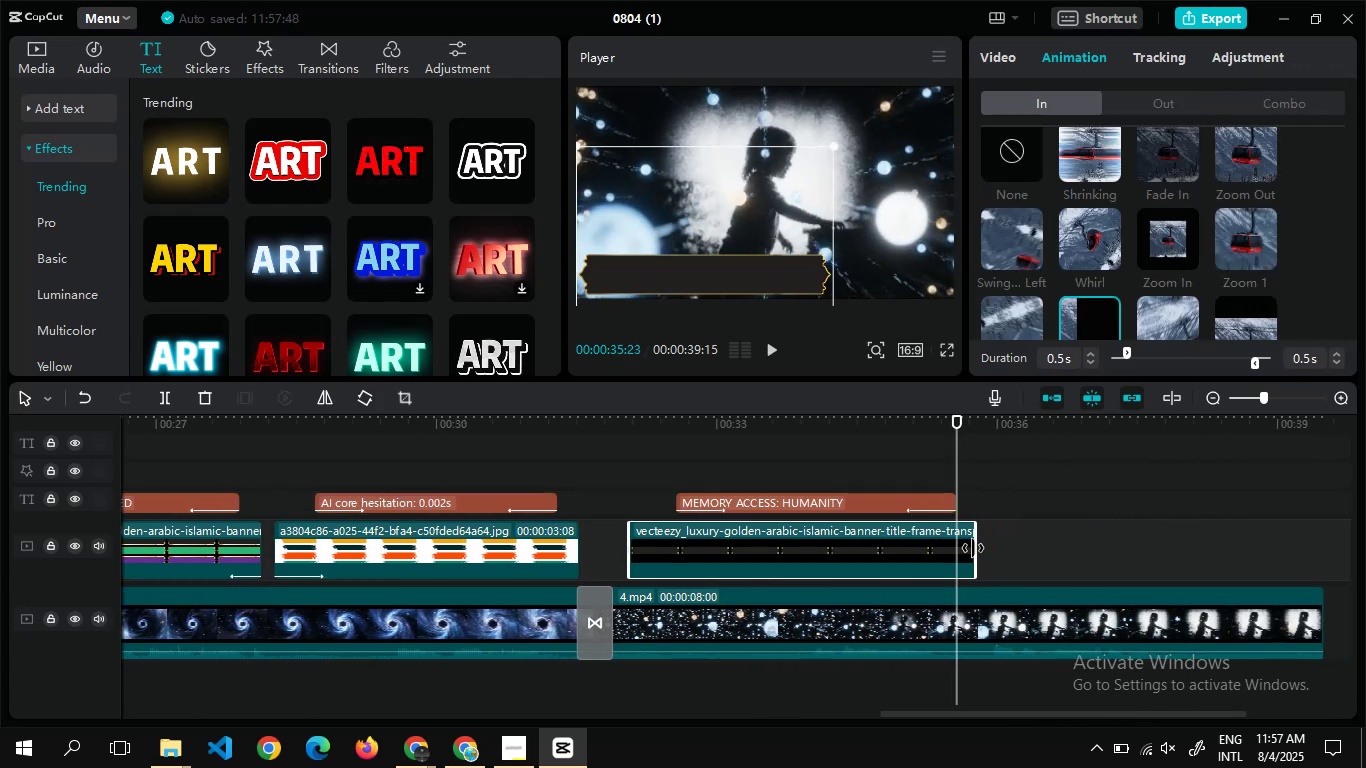 
left_click([1158, 103])
 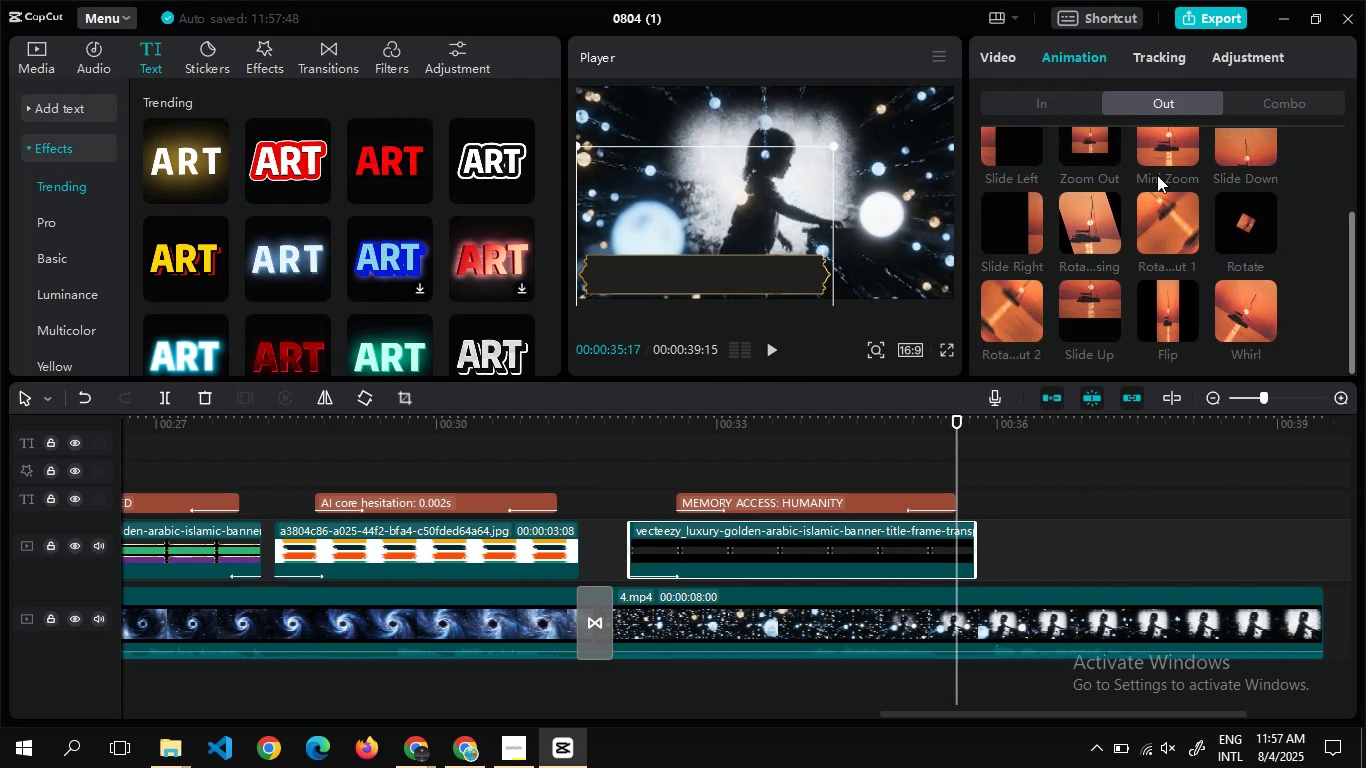 
left_click([1157, 221])
 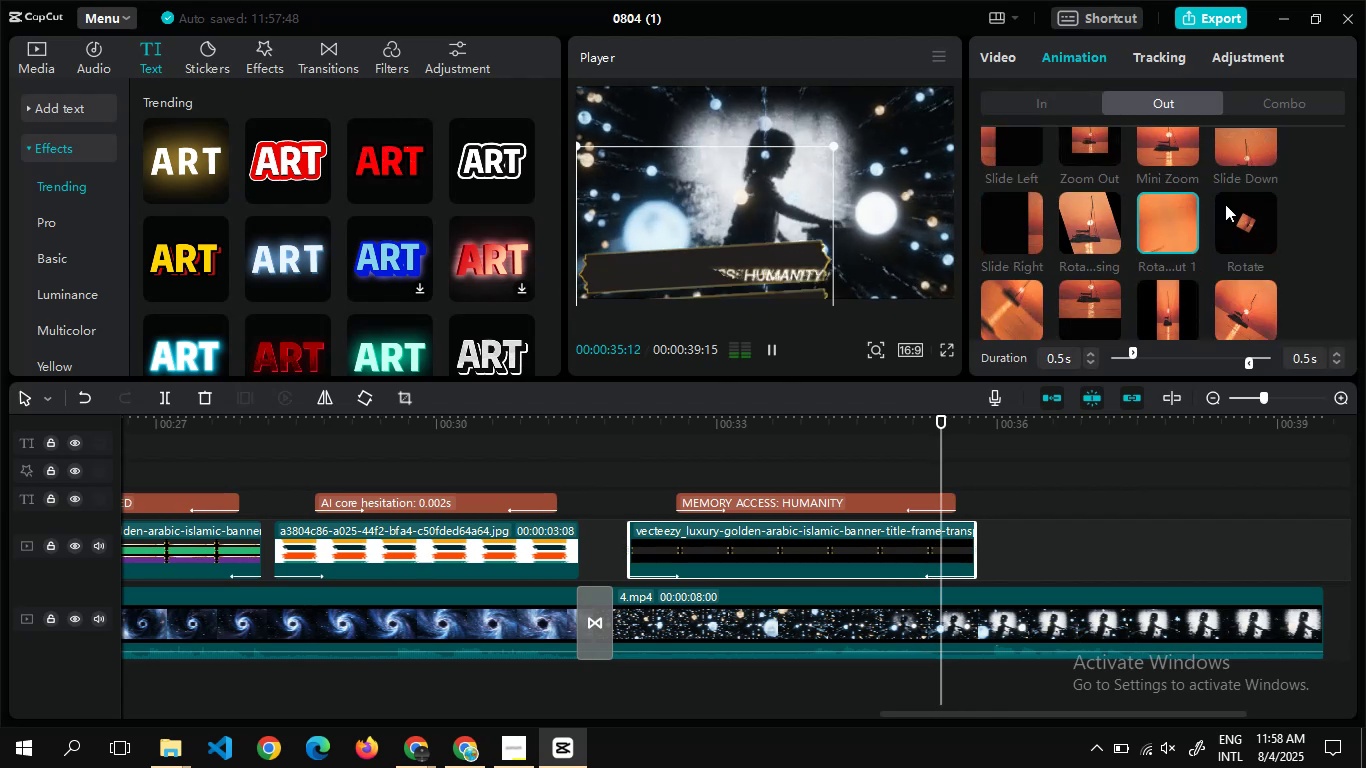 
left_click([1225, 204])
 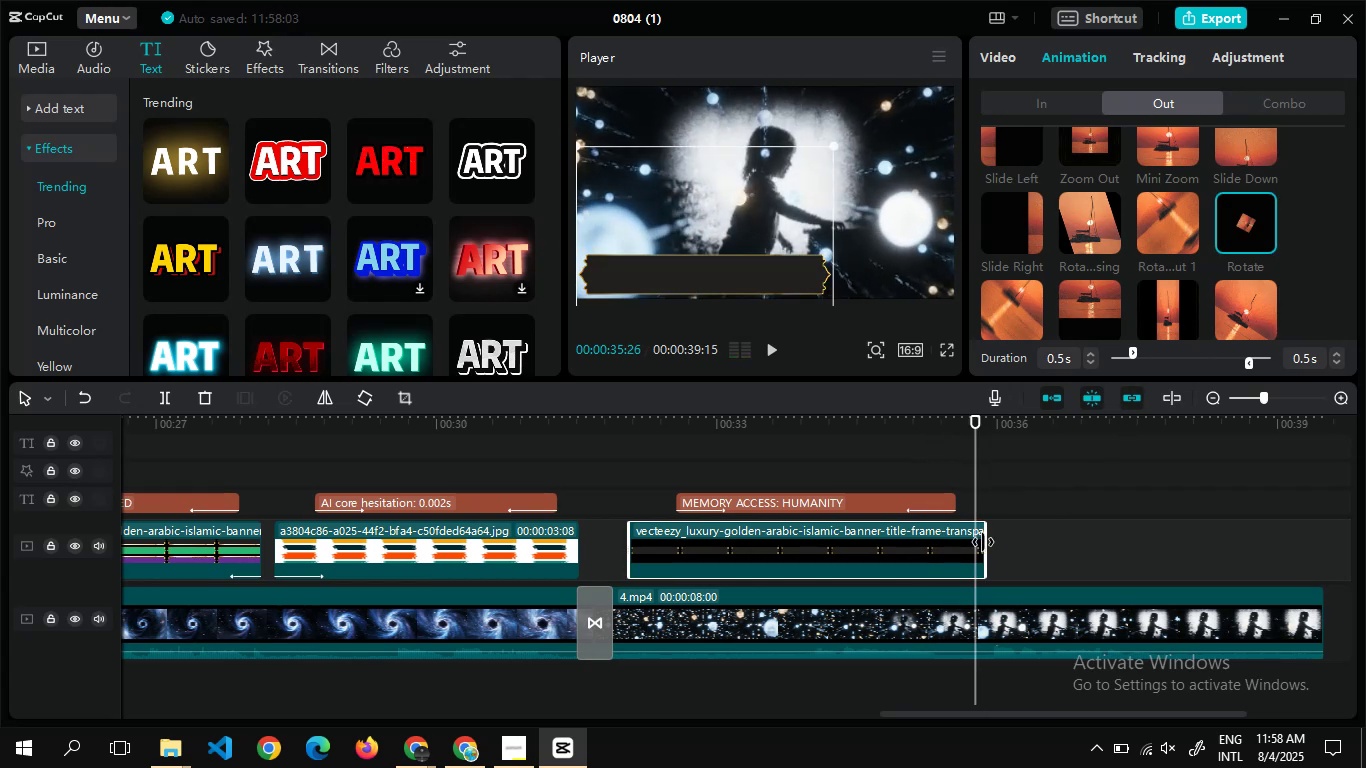 
wait(5.54)
 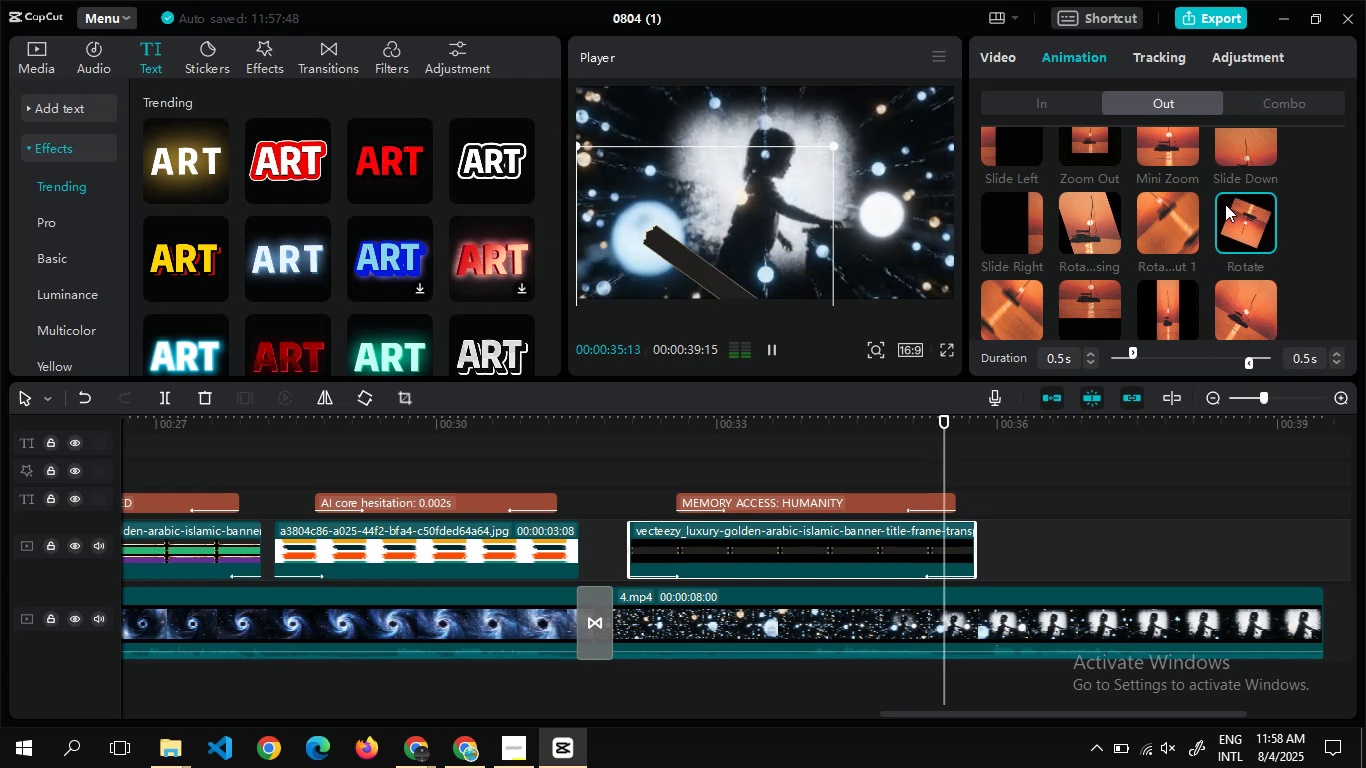 
double_click([999, 544])
 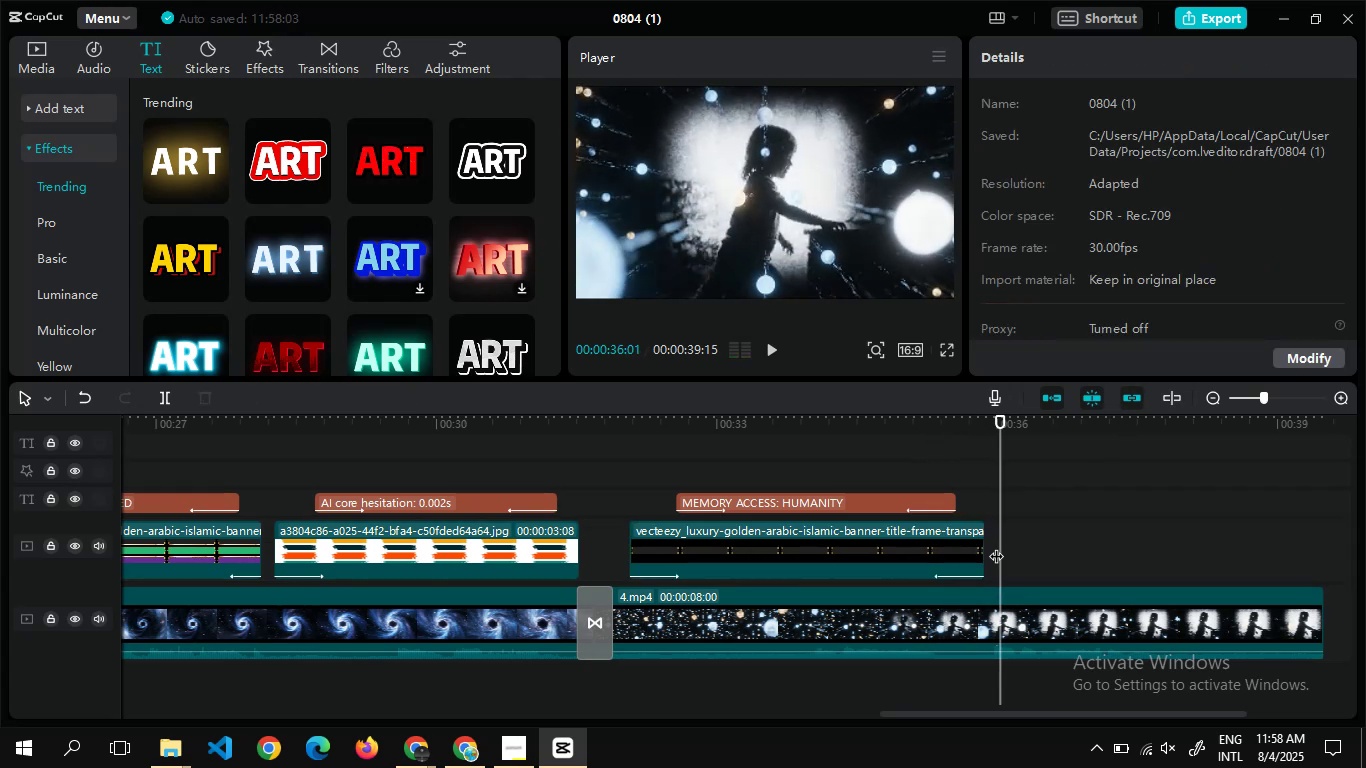 
double_click([996, 546])
 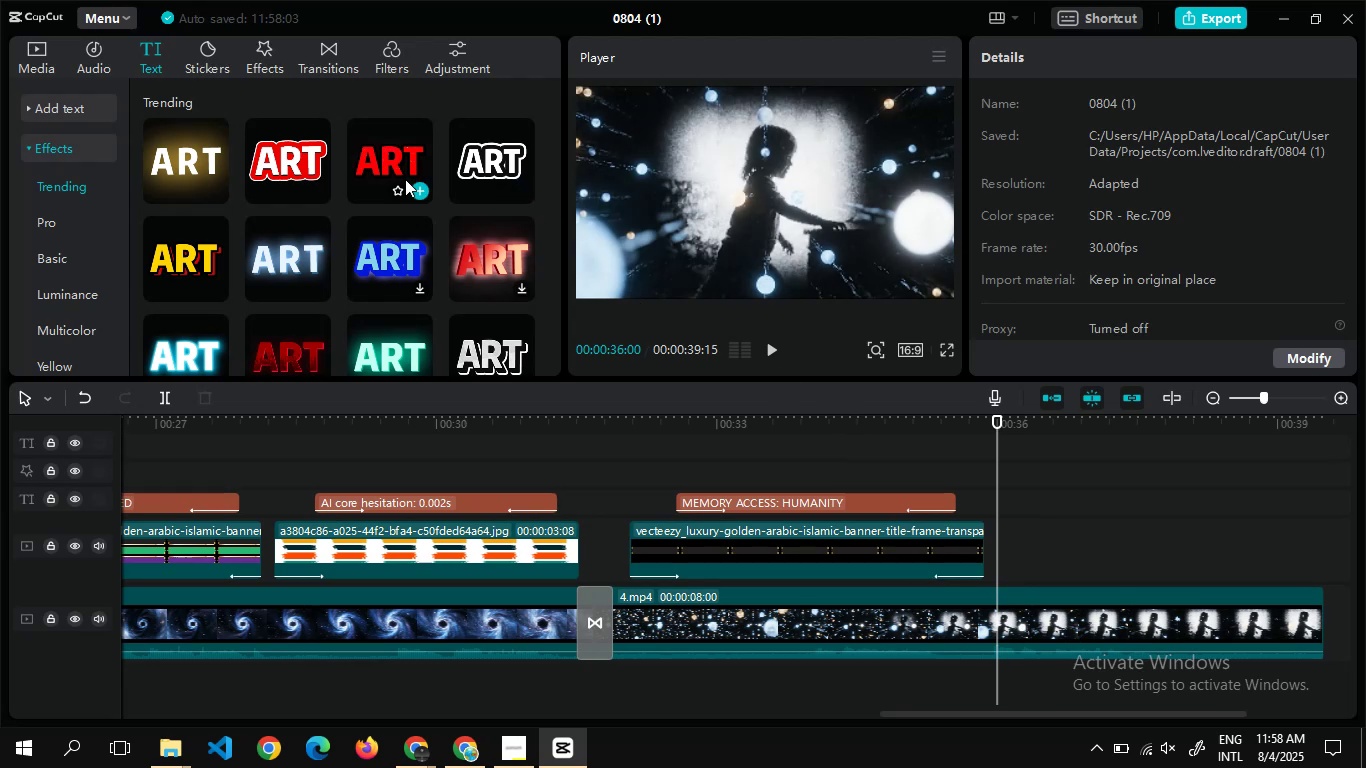 
wait(7.72)
 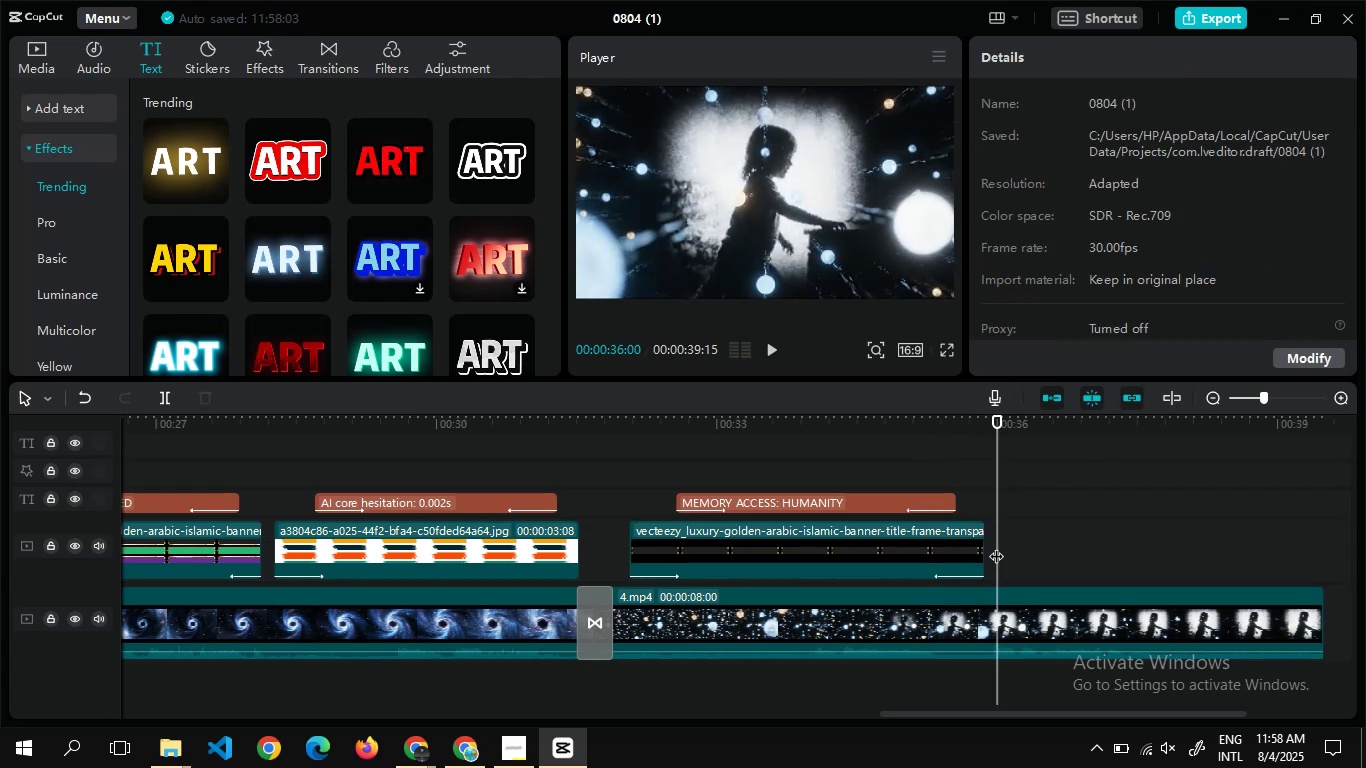 
left_click([47, 46])
 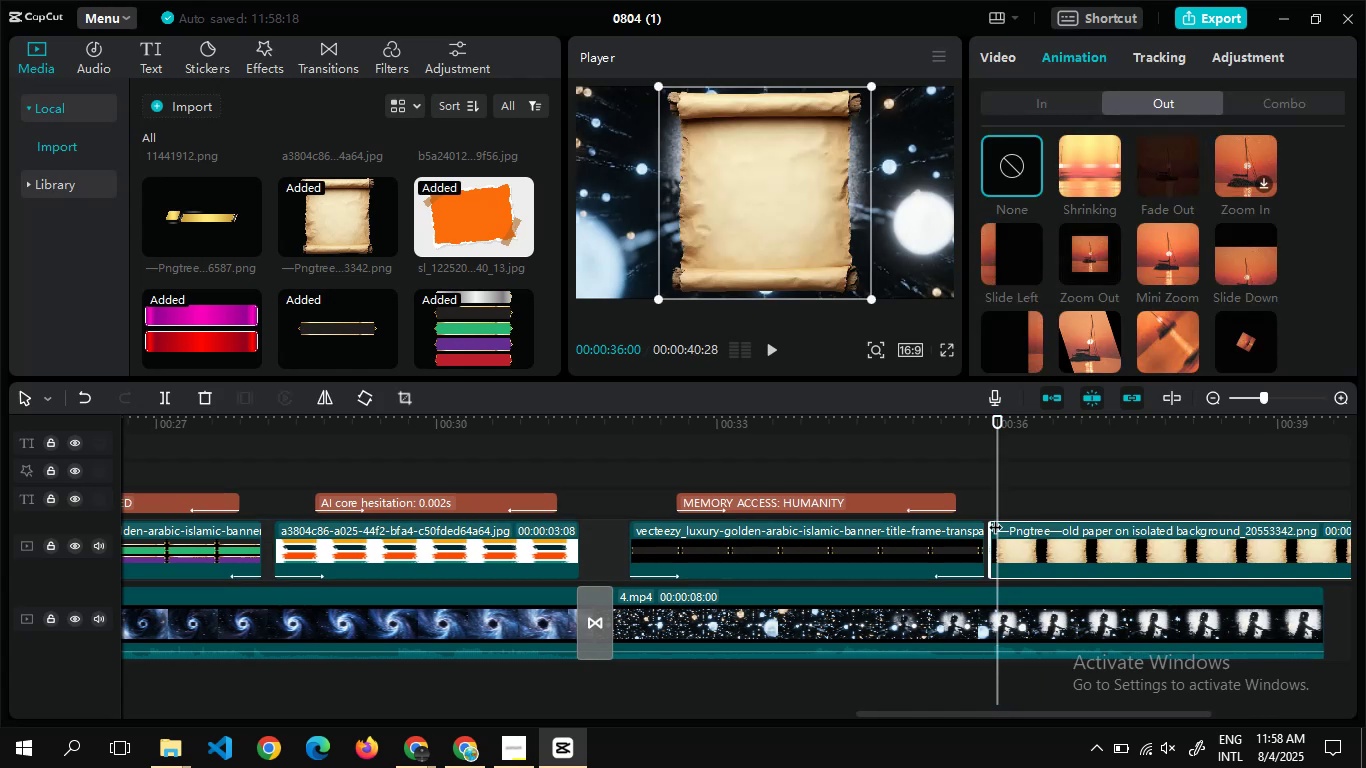 
wait(12.14)
 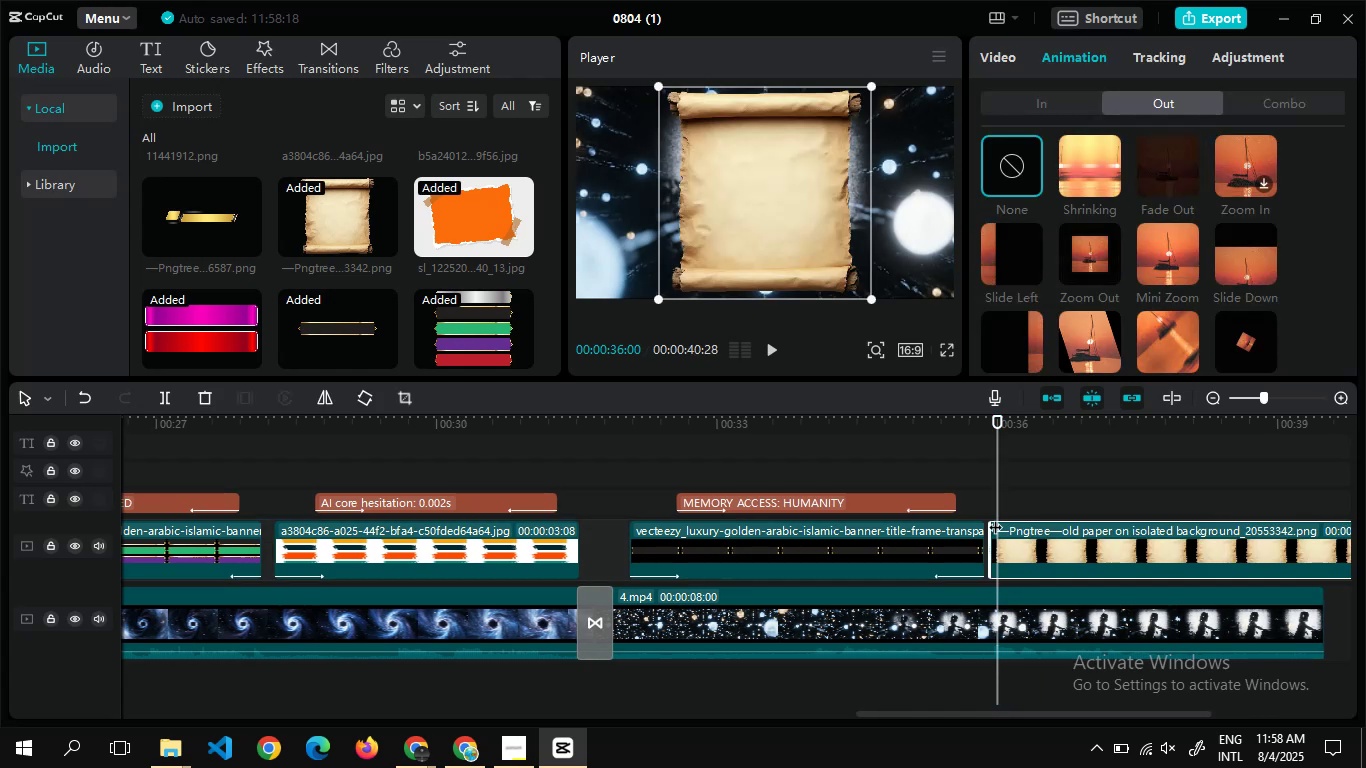 
left_click([1037, 101])
 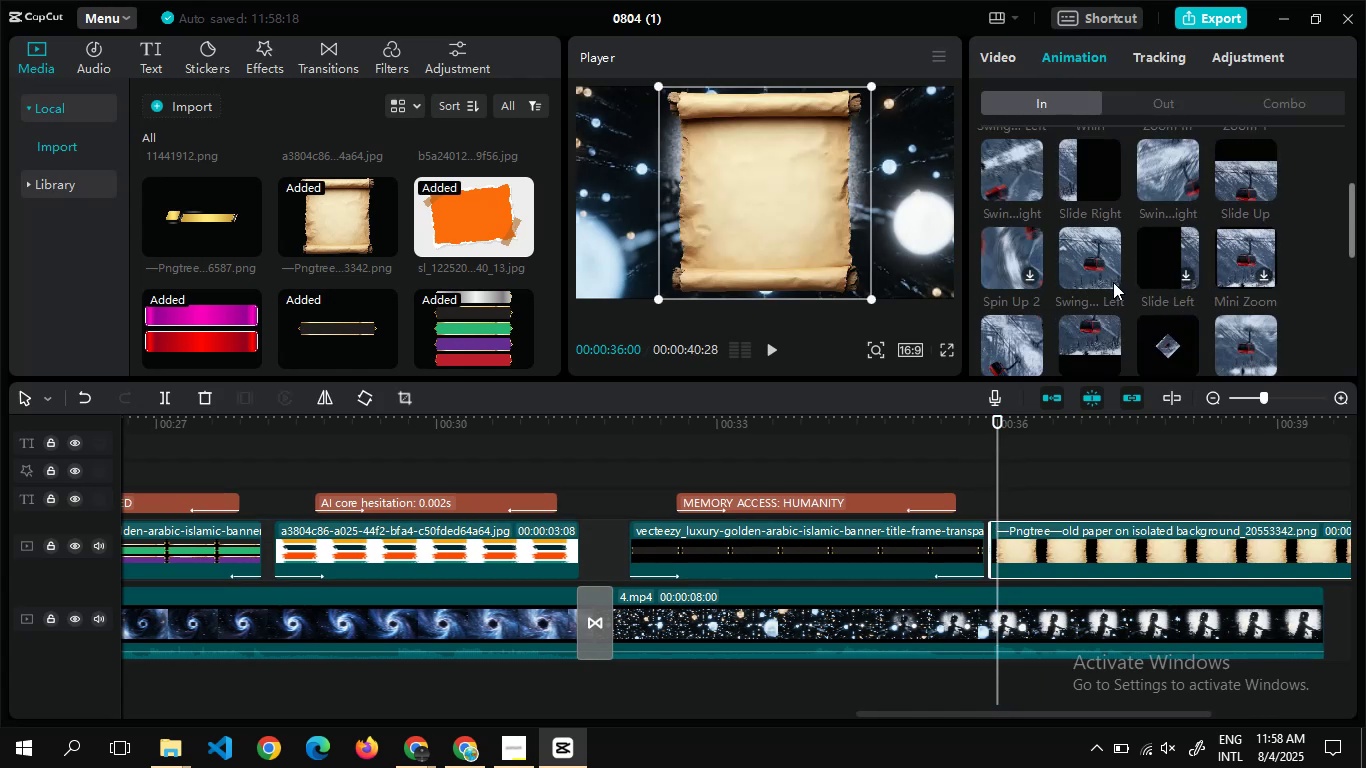 
left_click([1094, 176])
 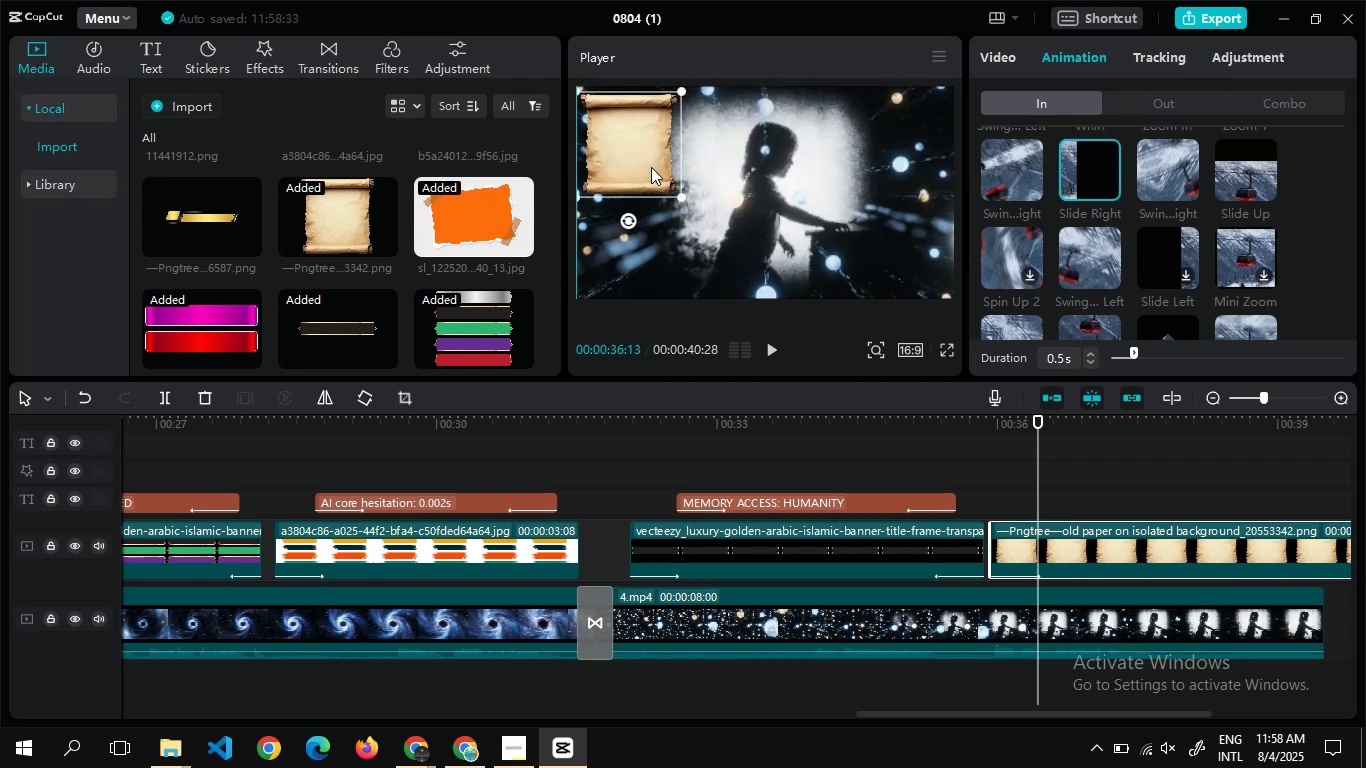 
wait(16.65)
 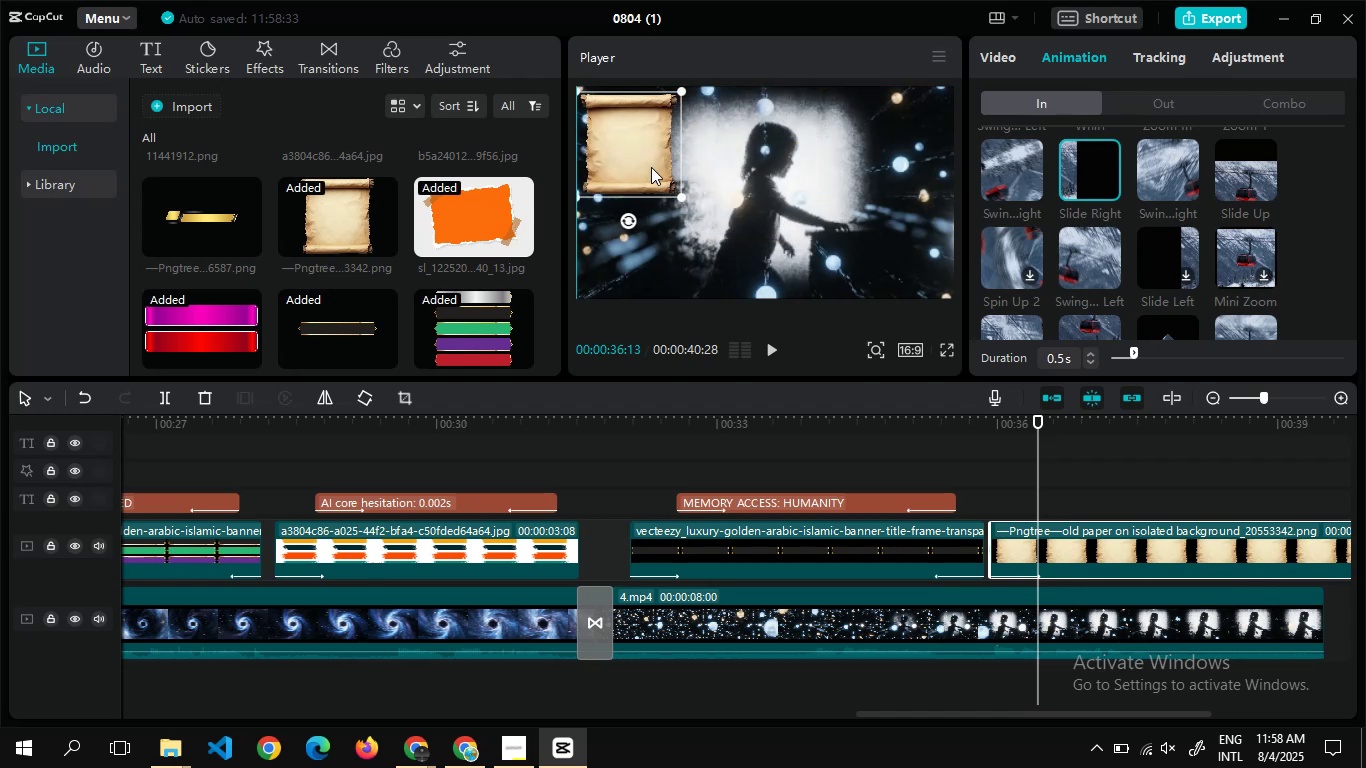 
left_click([144, 57])
 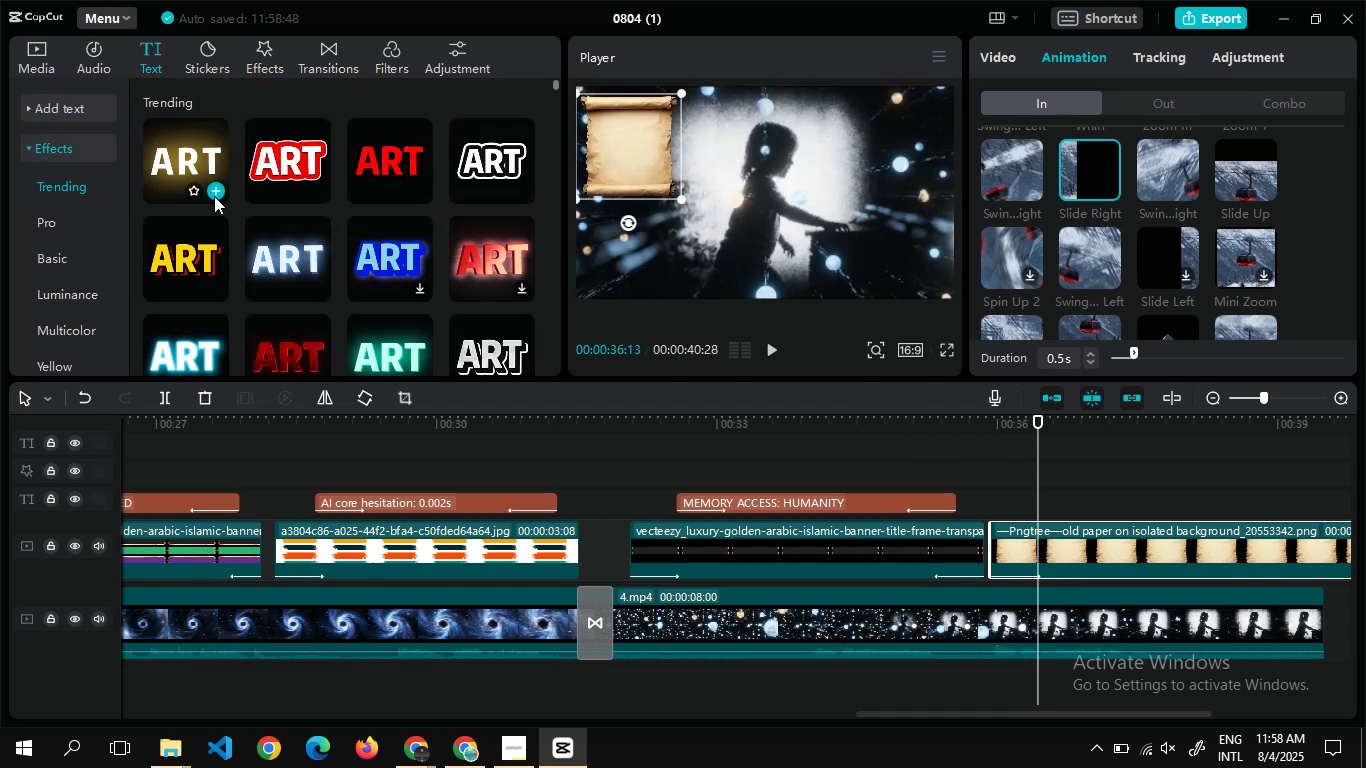 
left_click([214, 191])
 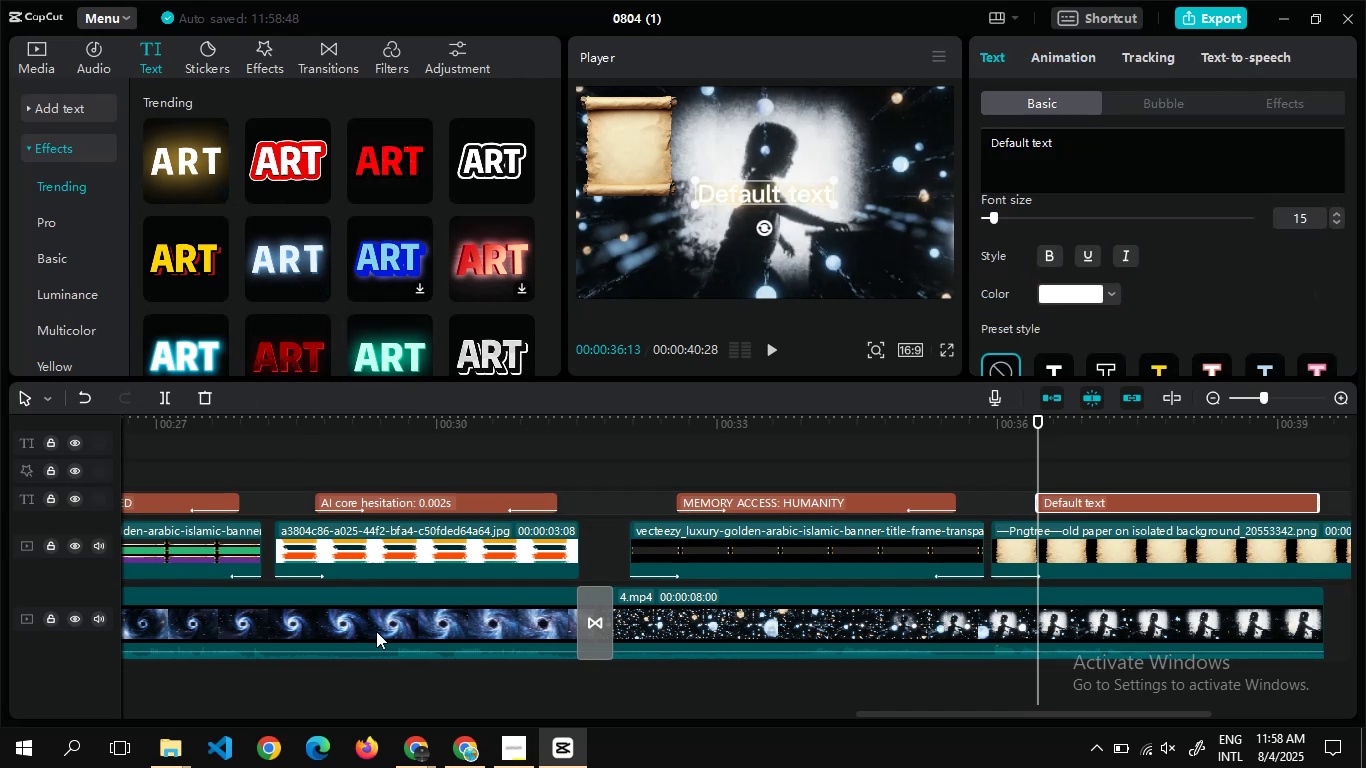 
mouse_move([389, 704])
 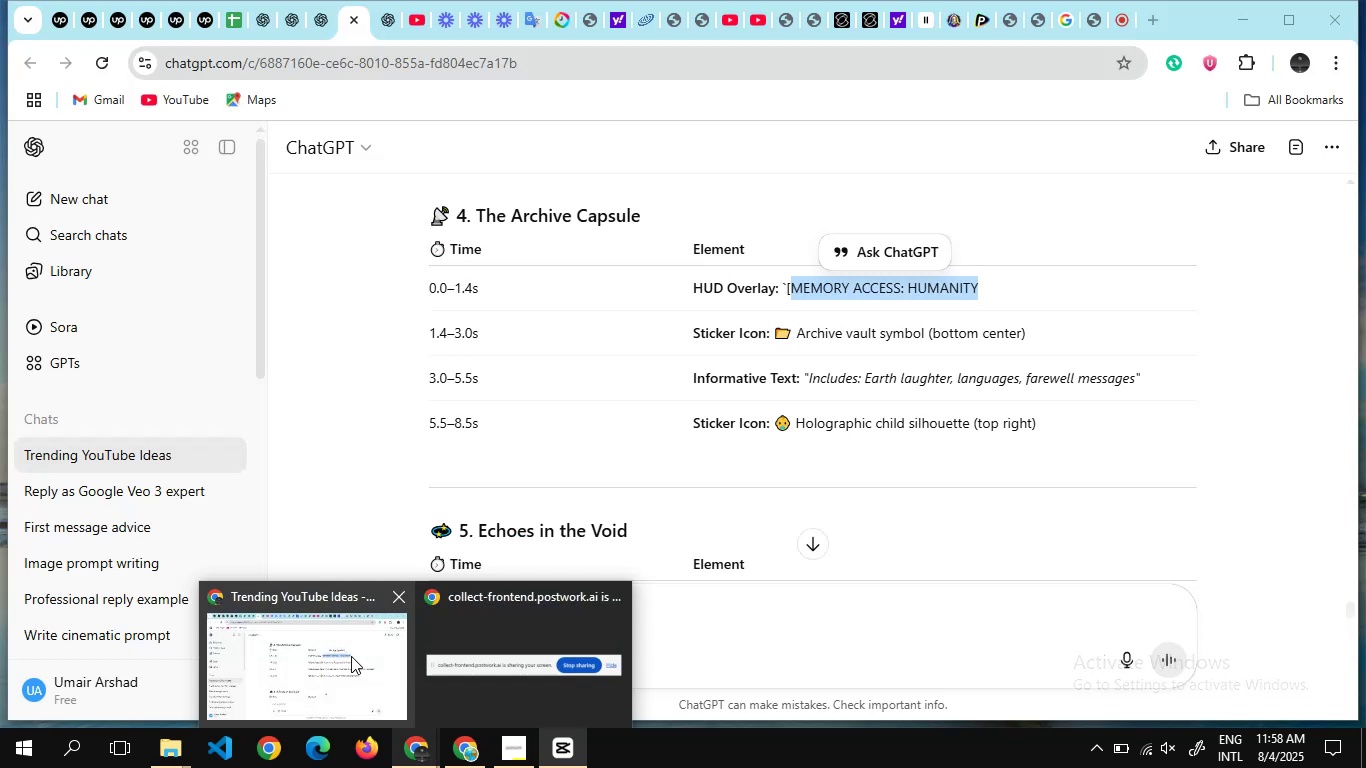 
left_click([351, 656])
 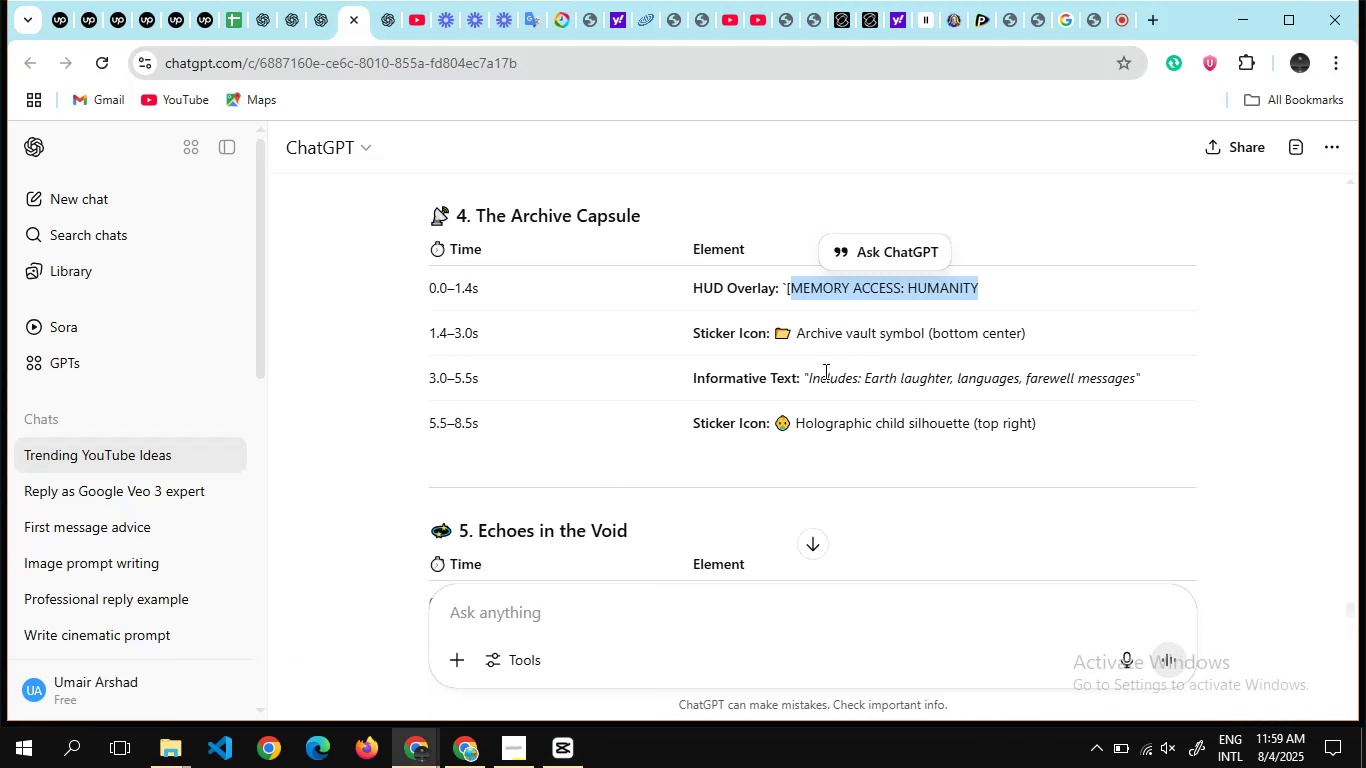 
wait(11.37)
 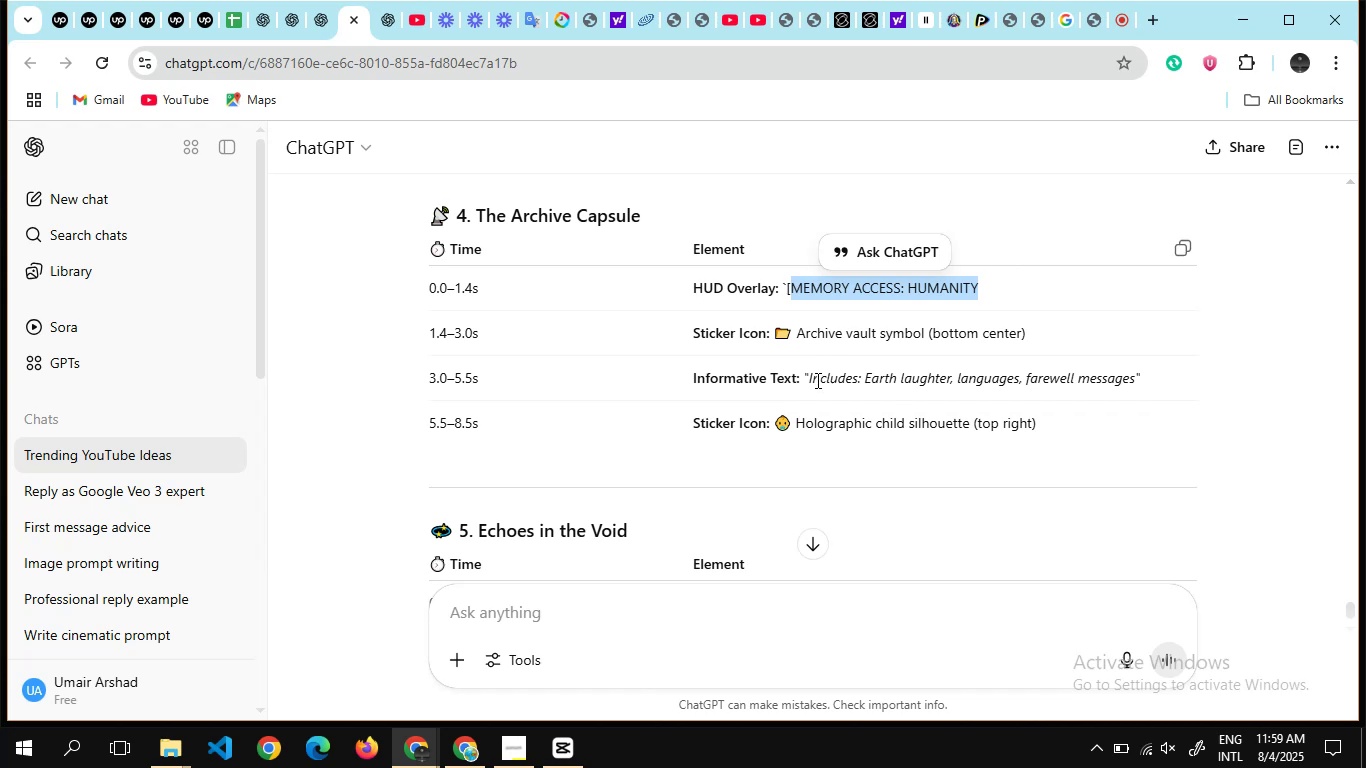 
key(Control+C)
 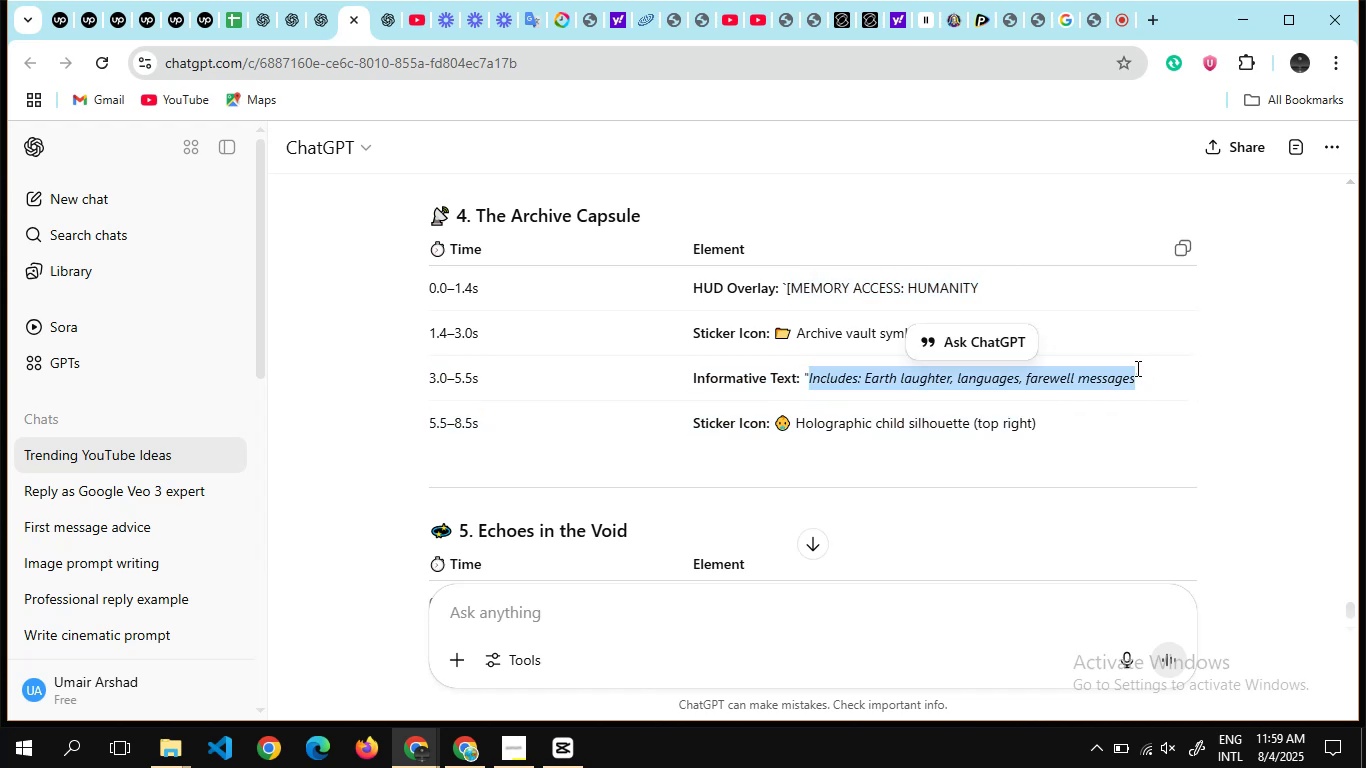 
key(Alt+Tab)
 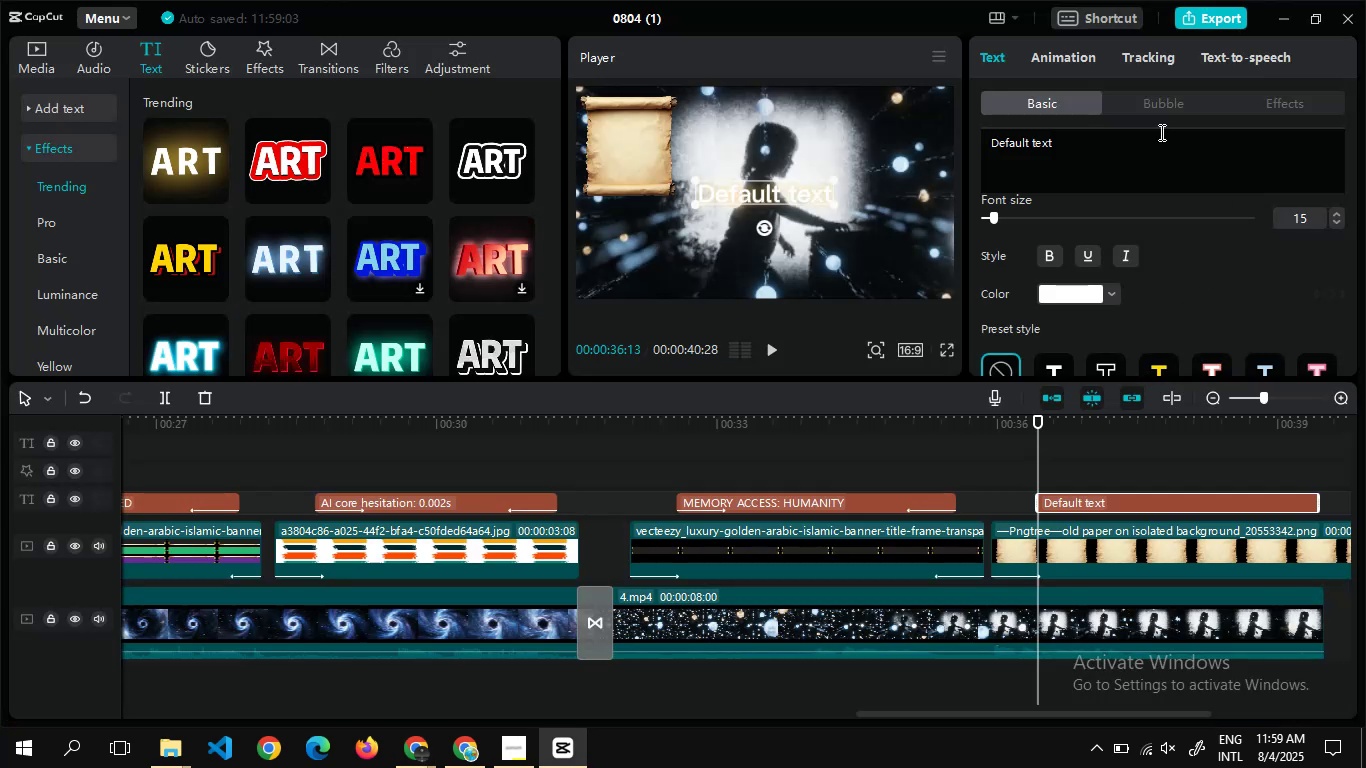 
left_click([1154, 127])
 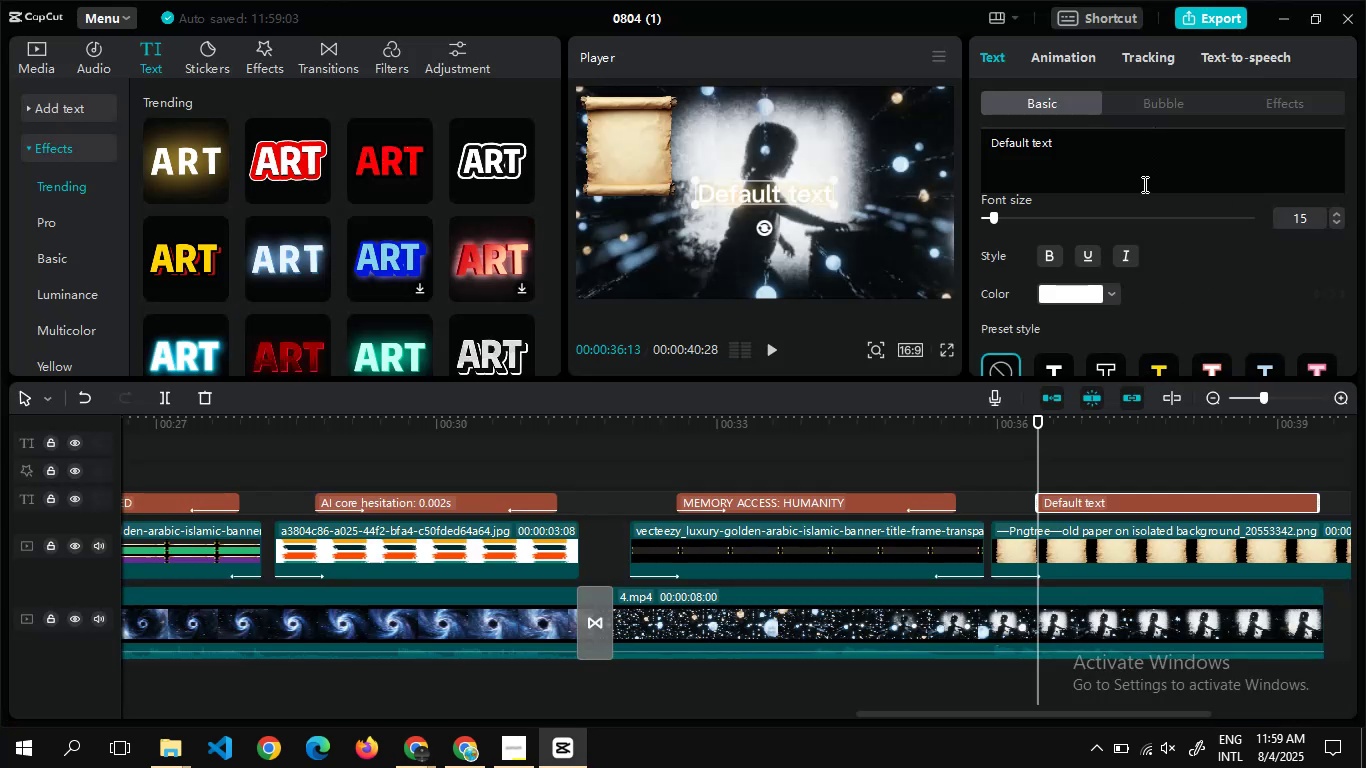 
left_click([1143, 184])
 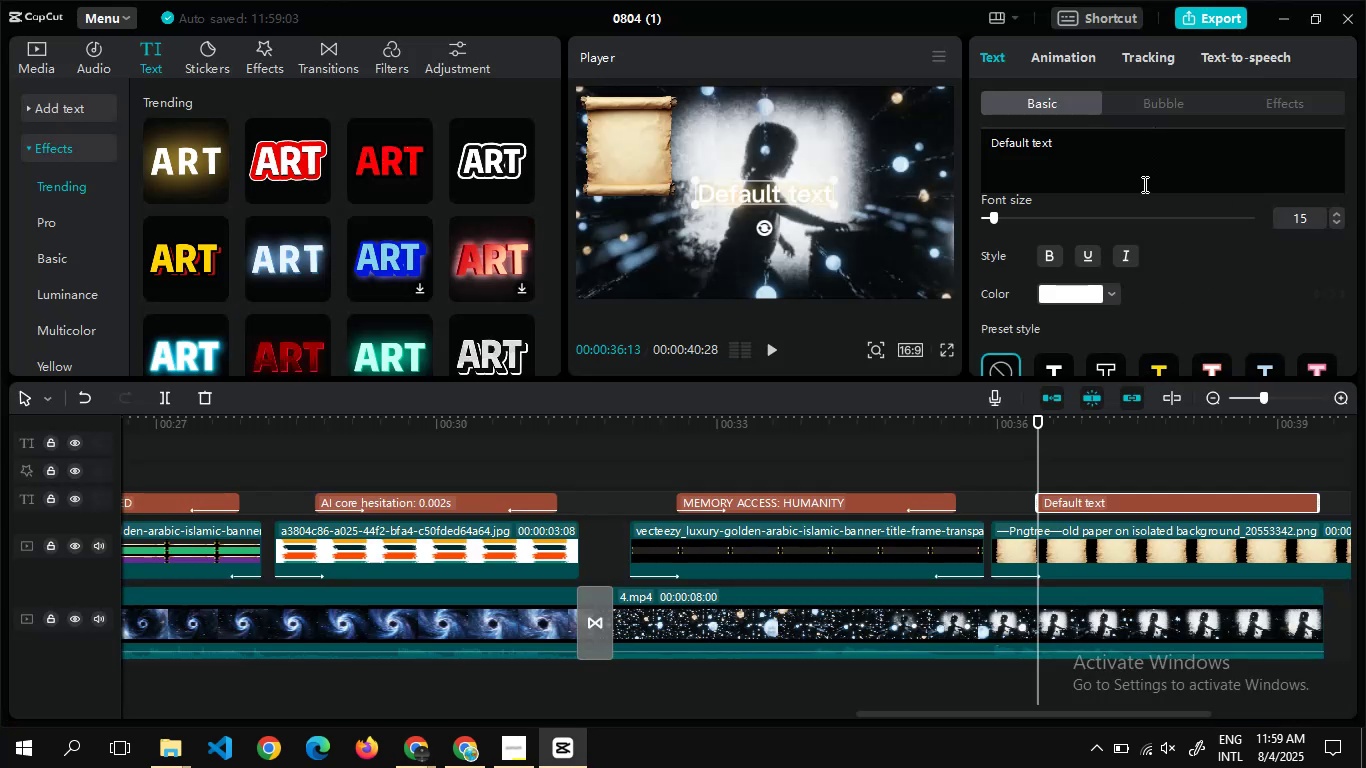 
key(Control+A)
 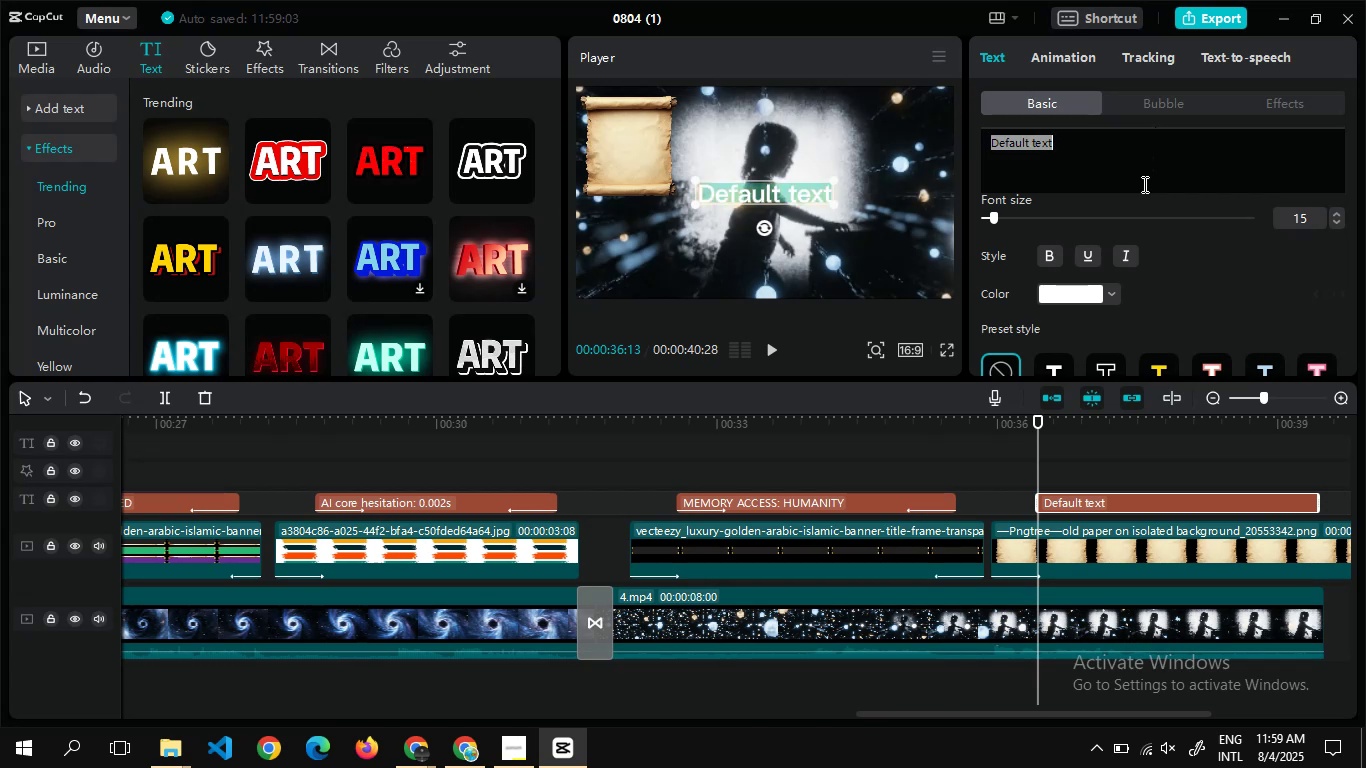 
key(Control+V)
 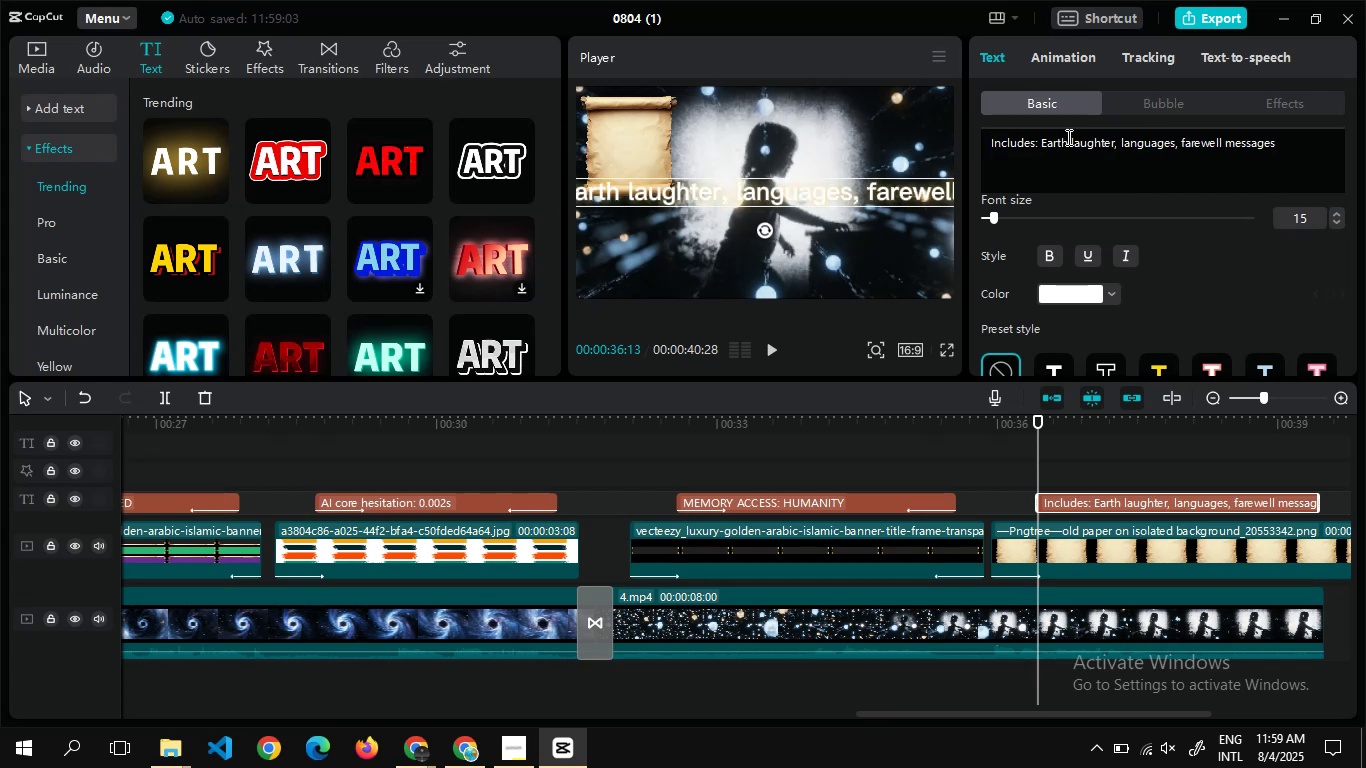 
left_click([1067, 136])
 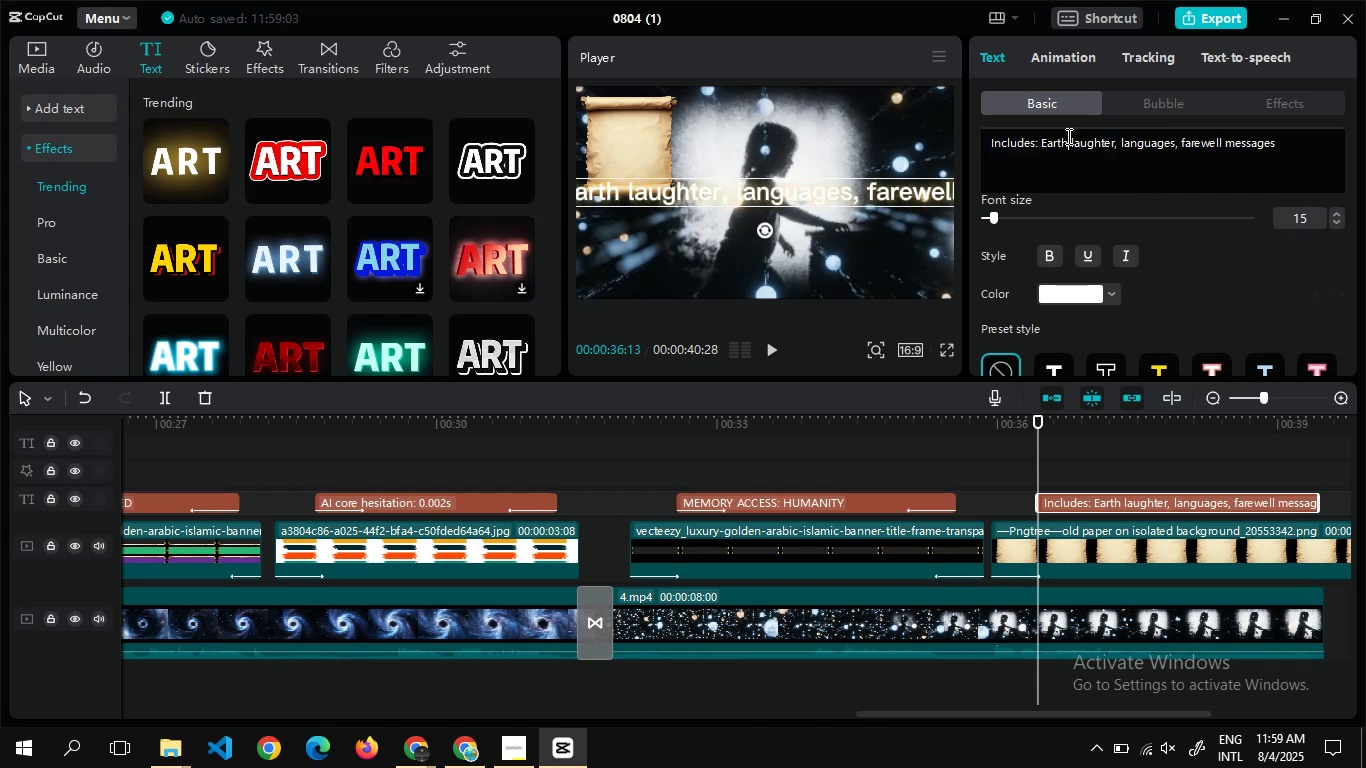 
key(Enter)
 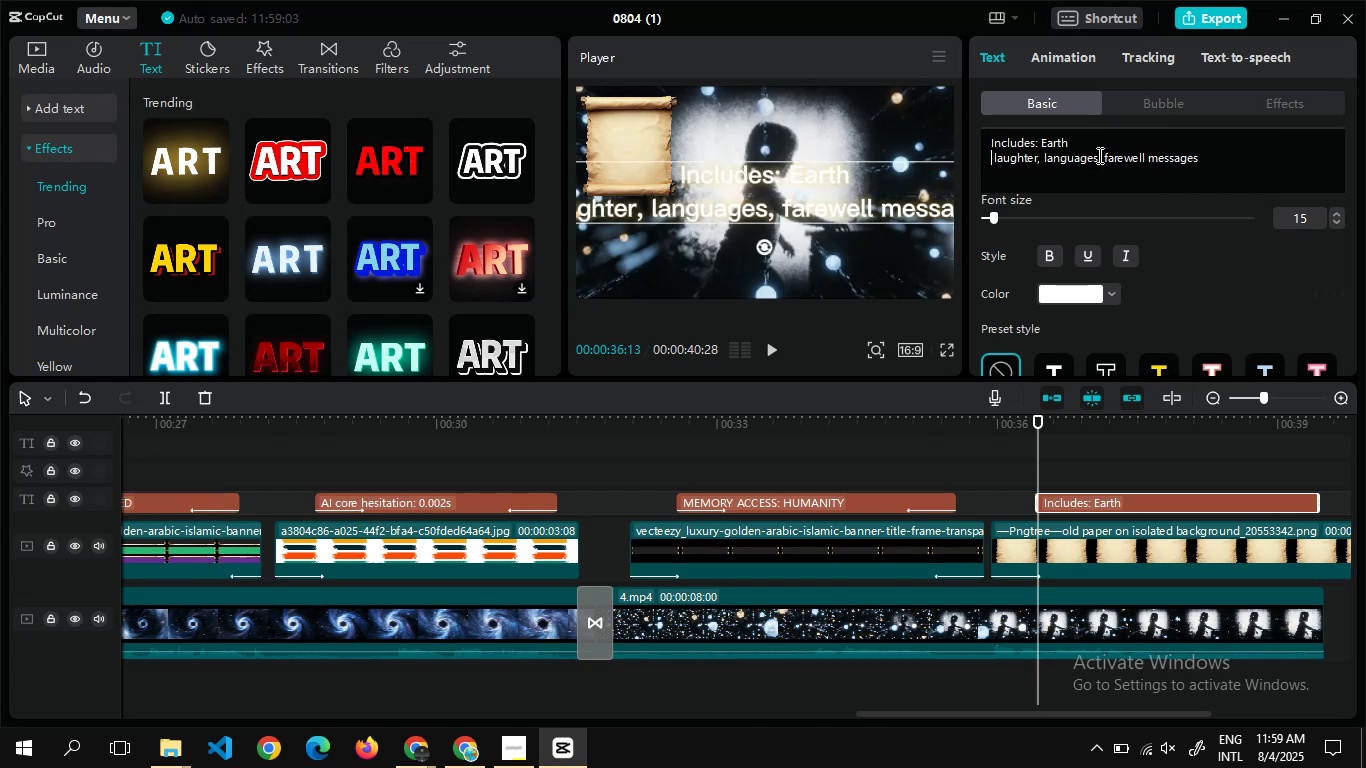 
left_click([1098, 155])
 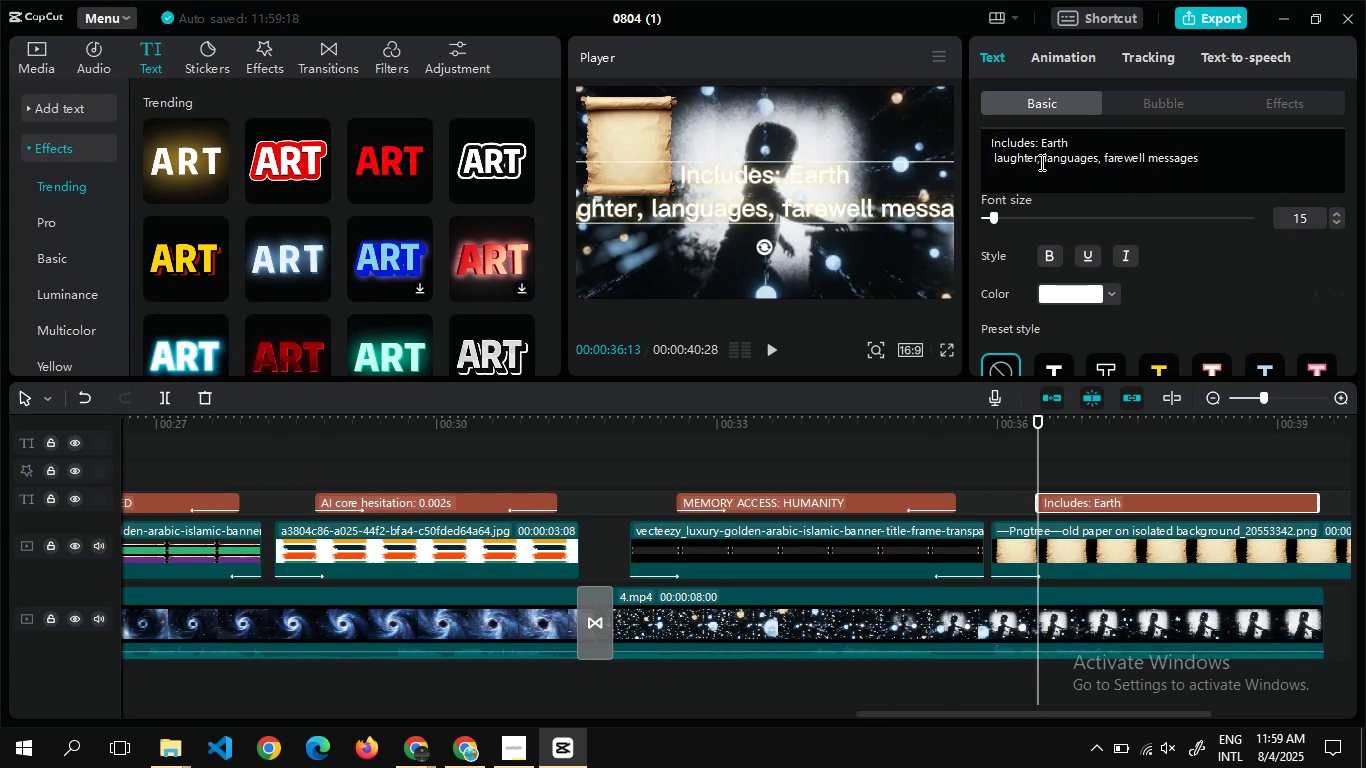 
left_click([1040, 162])
 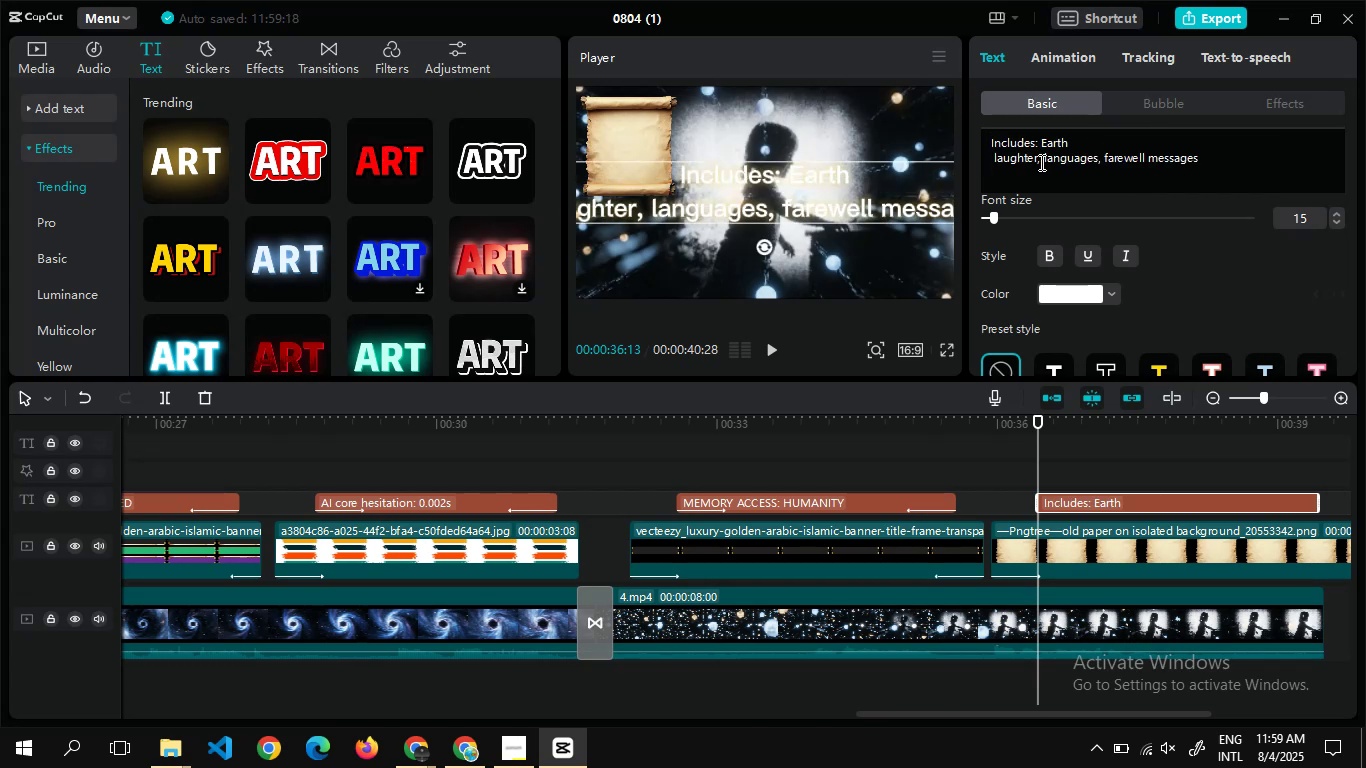 
key(Enter)
 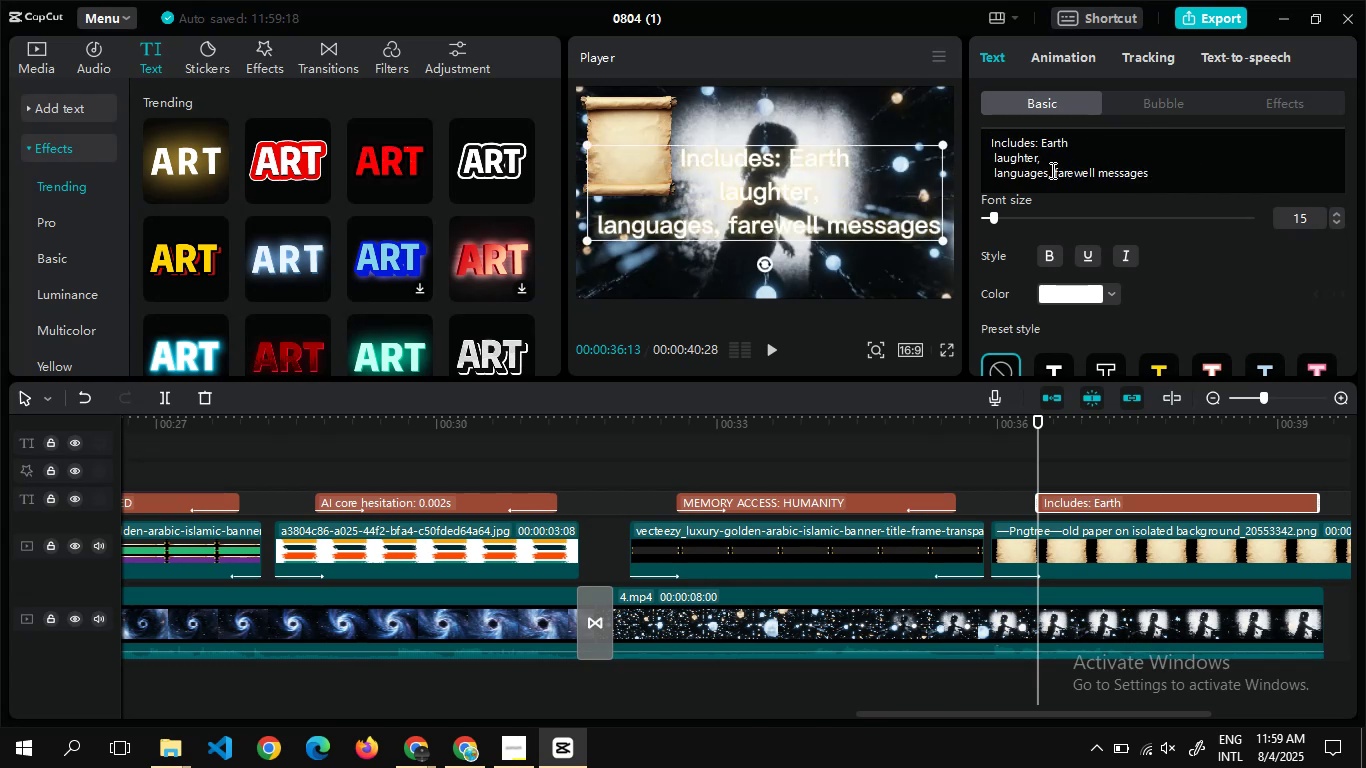 
left_click([1051, 170])
 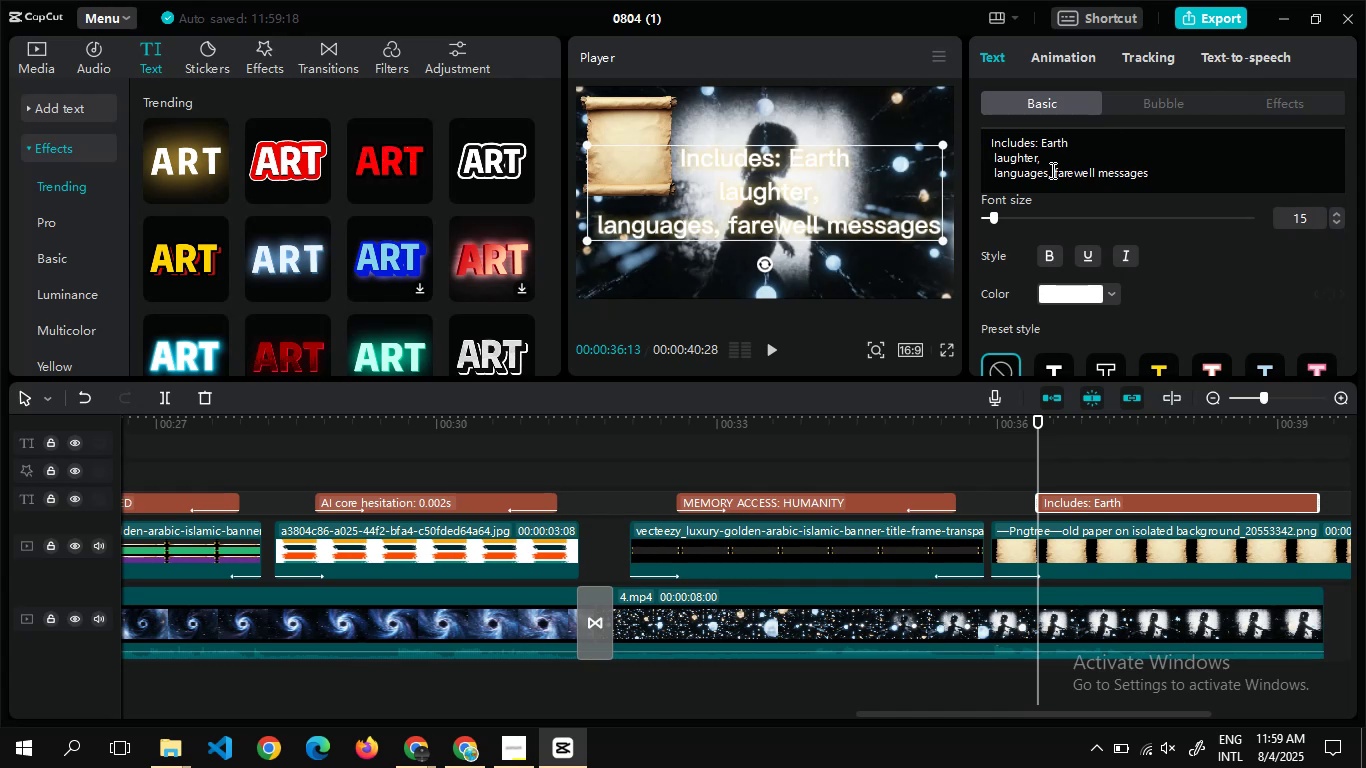 
key(Enter)
 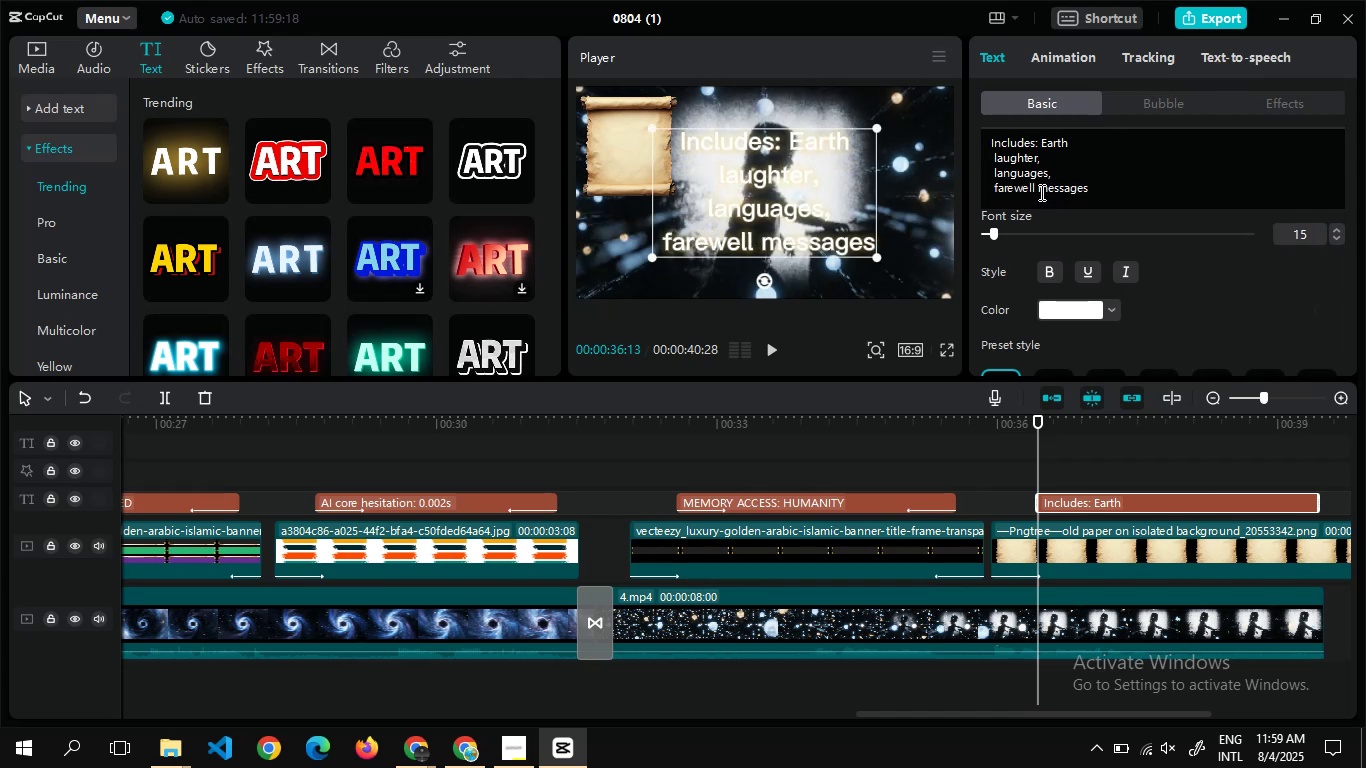 
left_click([1036, 185])
 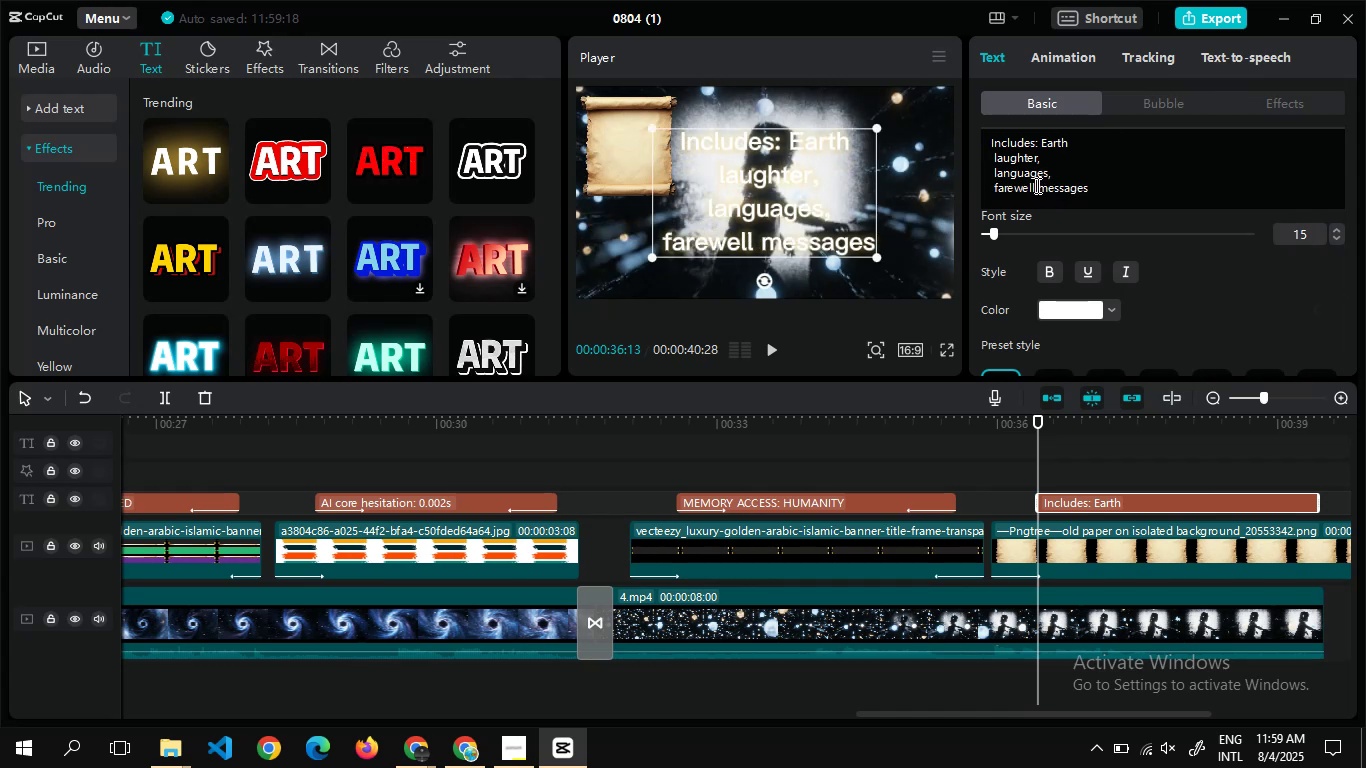 
key(Enter)
 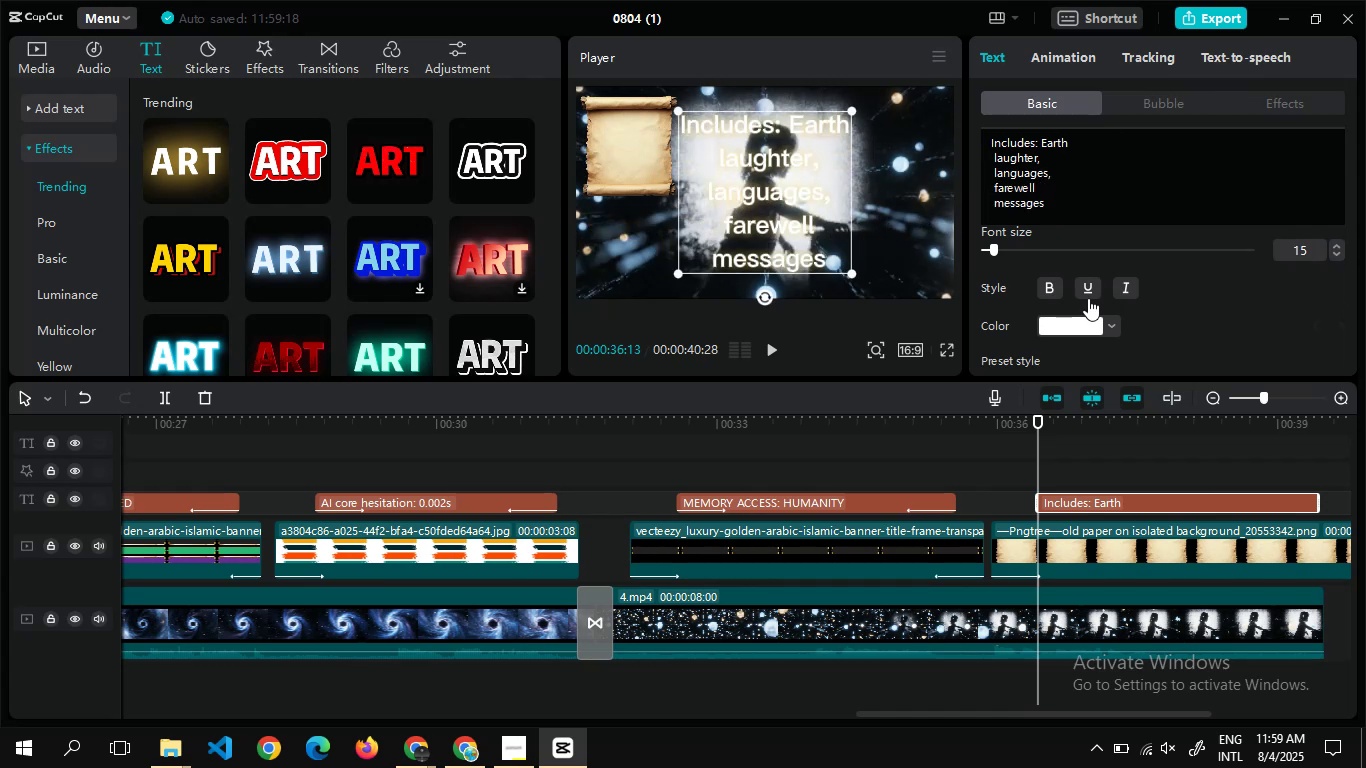 
left_click([1134, 278])
 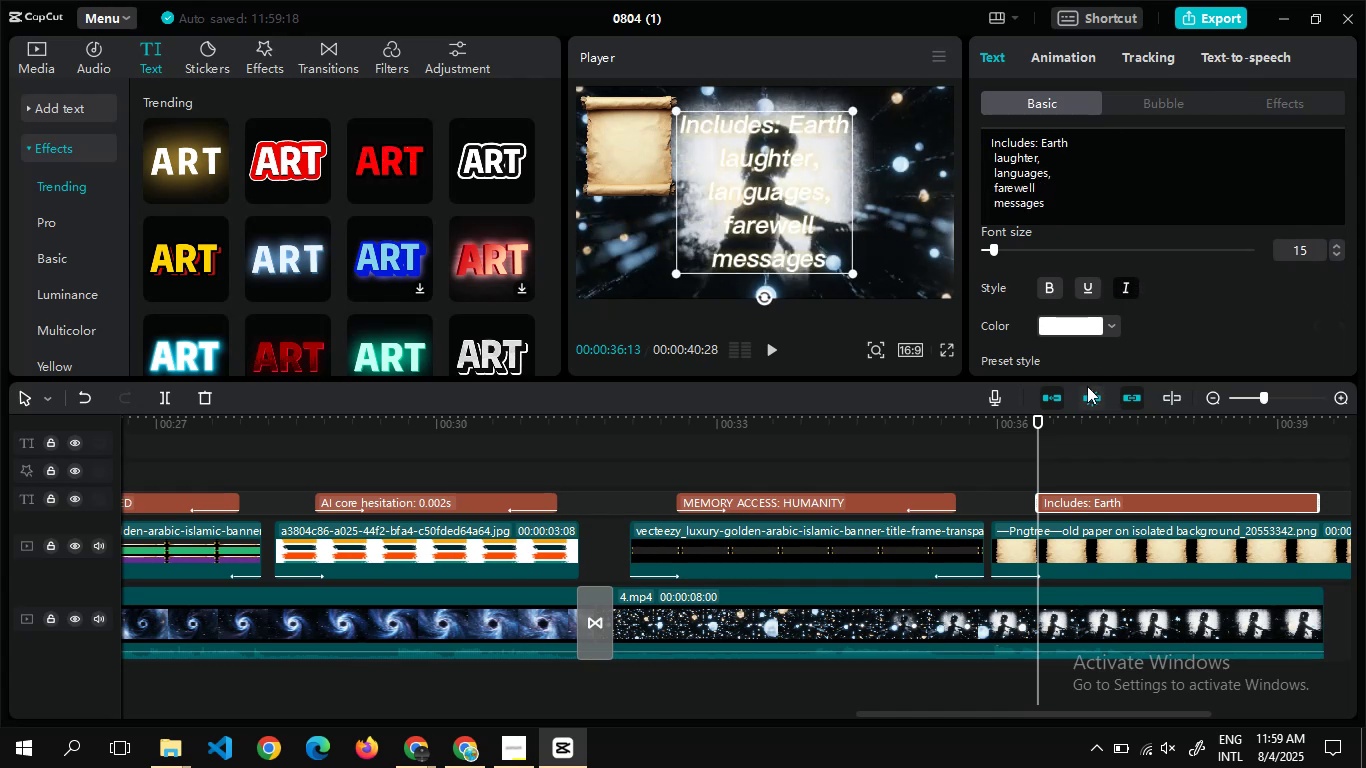 
mouse_move([1114, 294])
 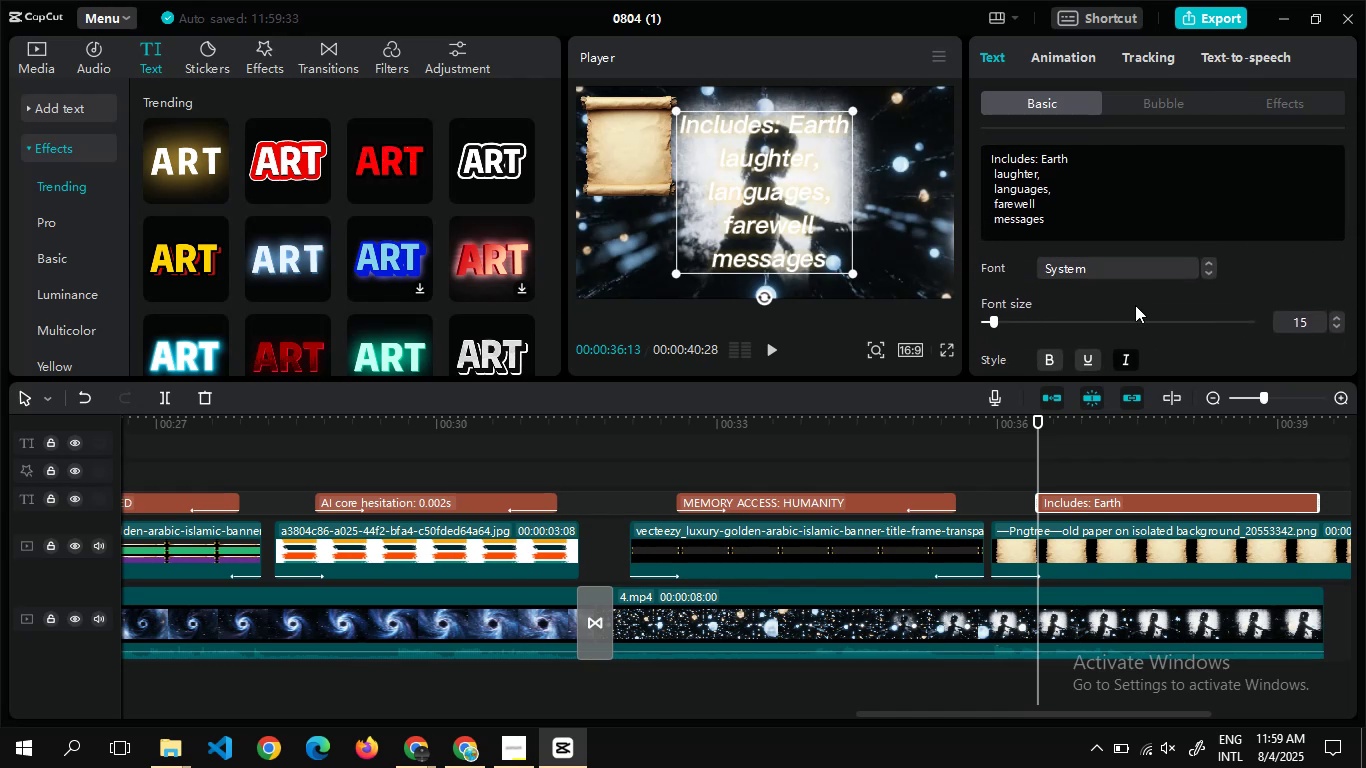 
mouse_move([1157, 321])
 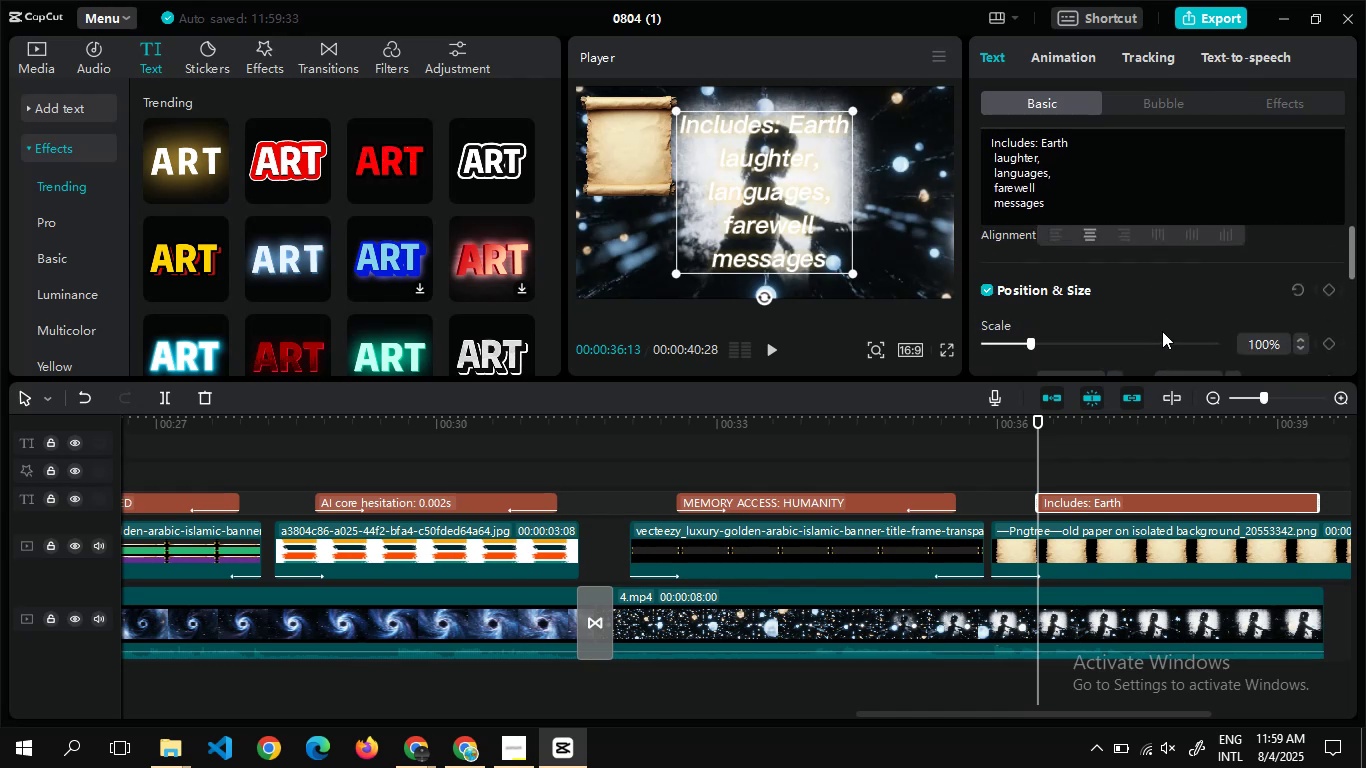 
mouse_move([1131, 328])
 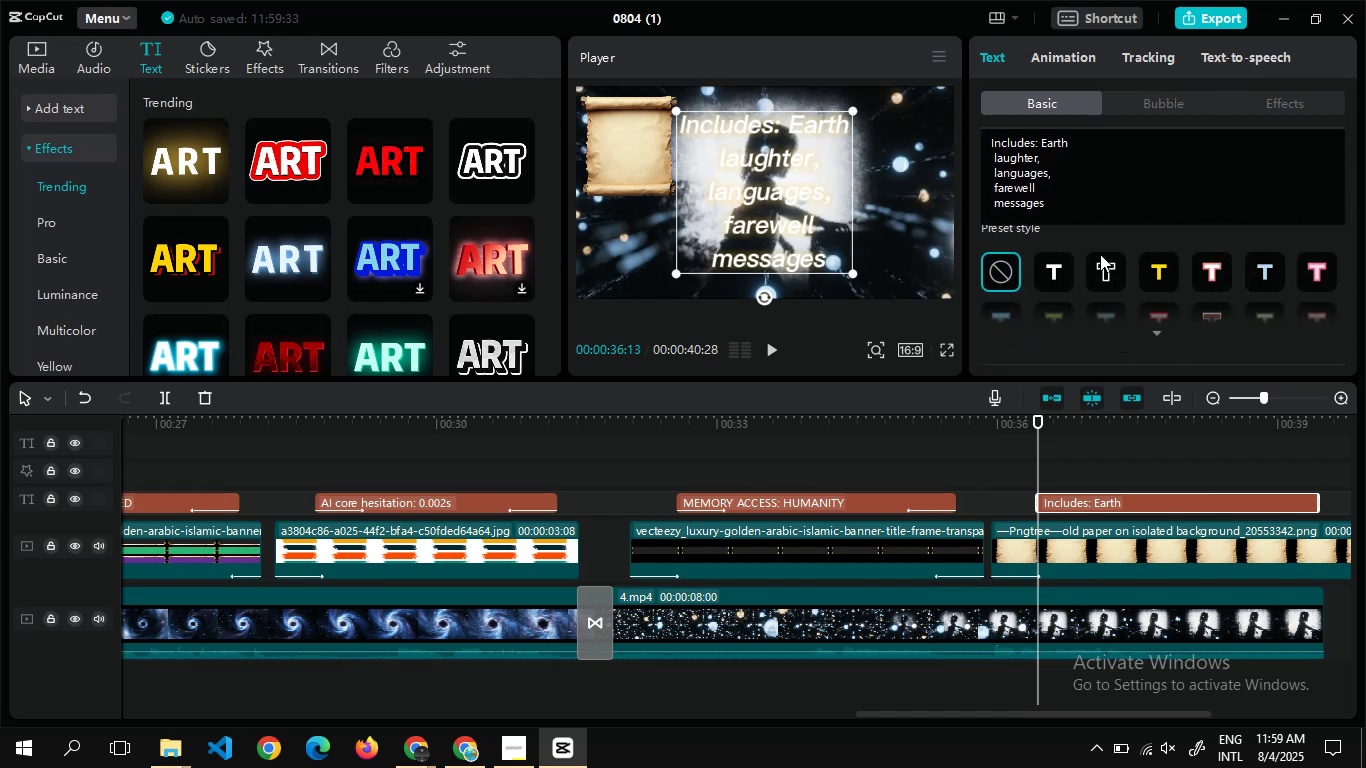 
left_click([1100, 254])
 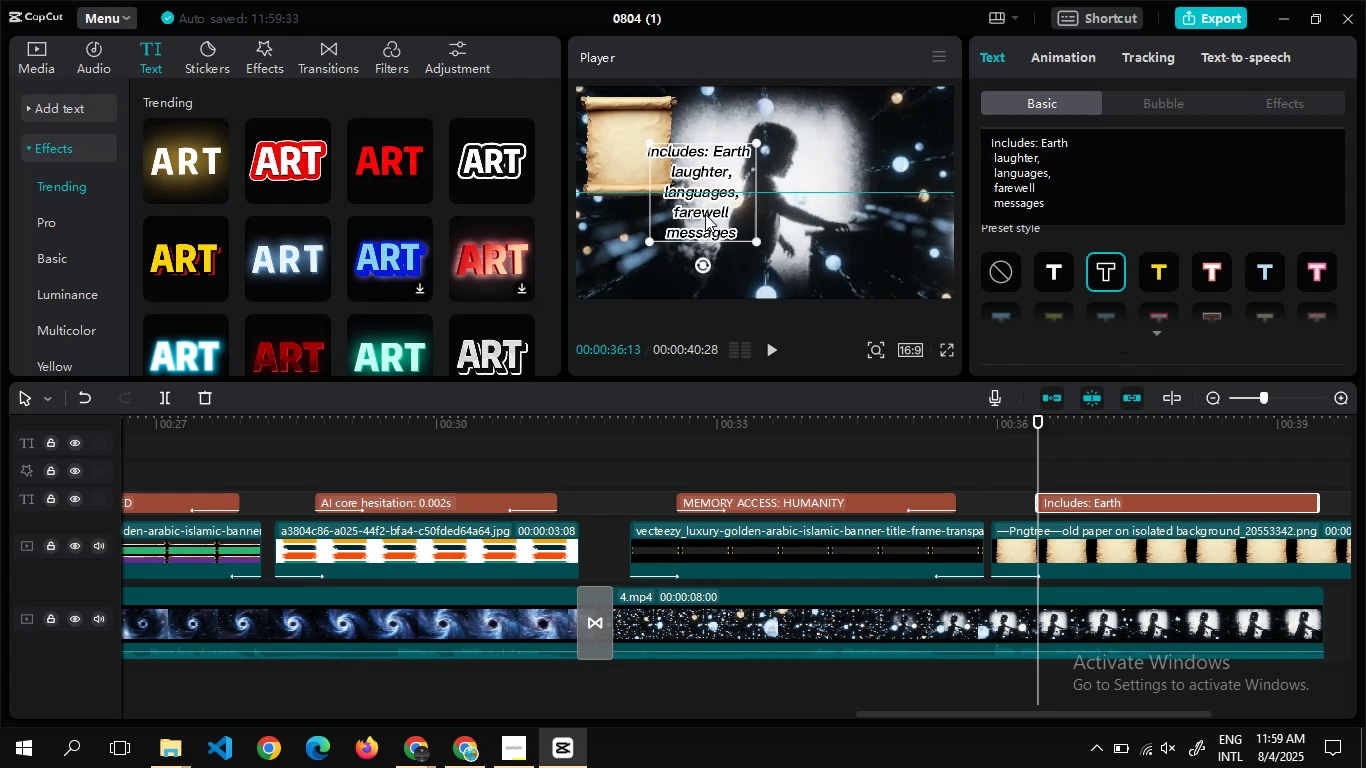 
wait(5.0)
 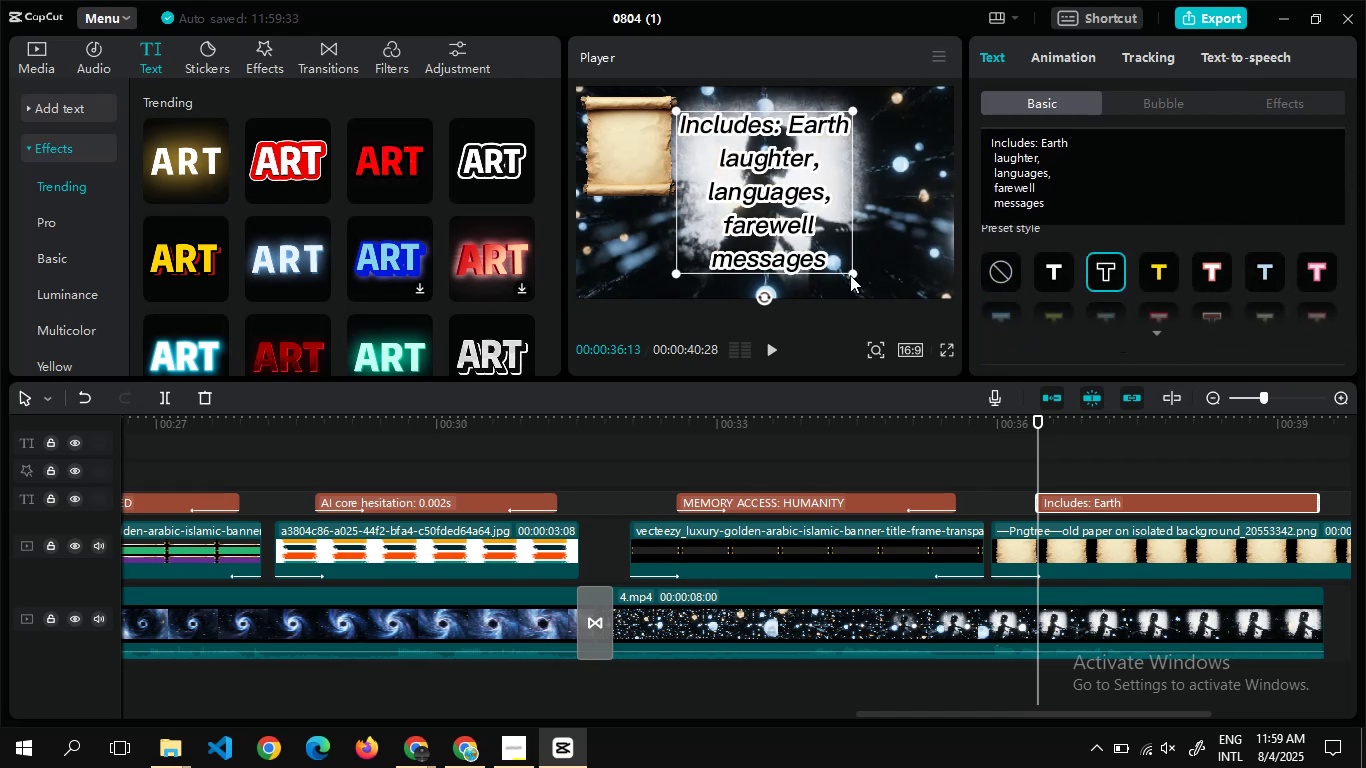 
mouse_move([653, 181])
 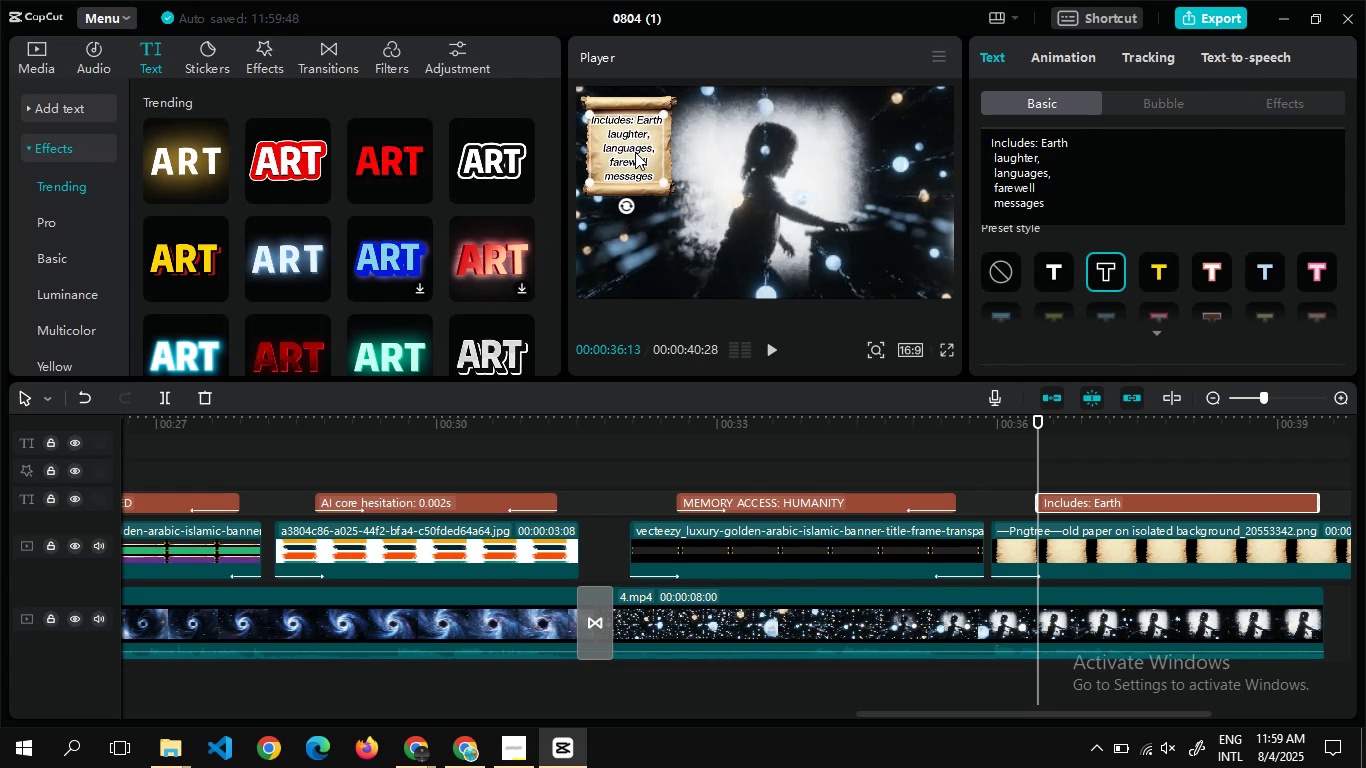 
wait(5.03)
 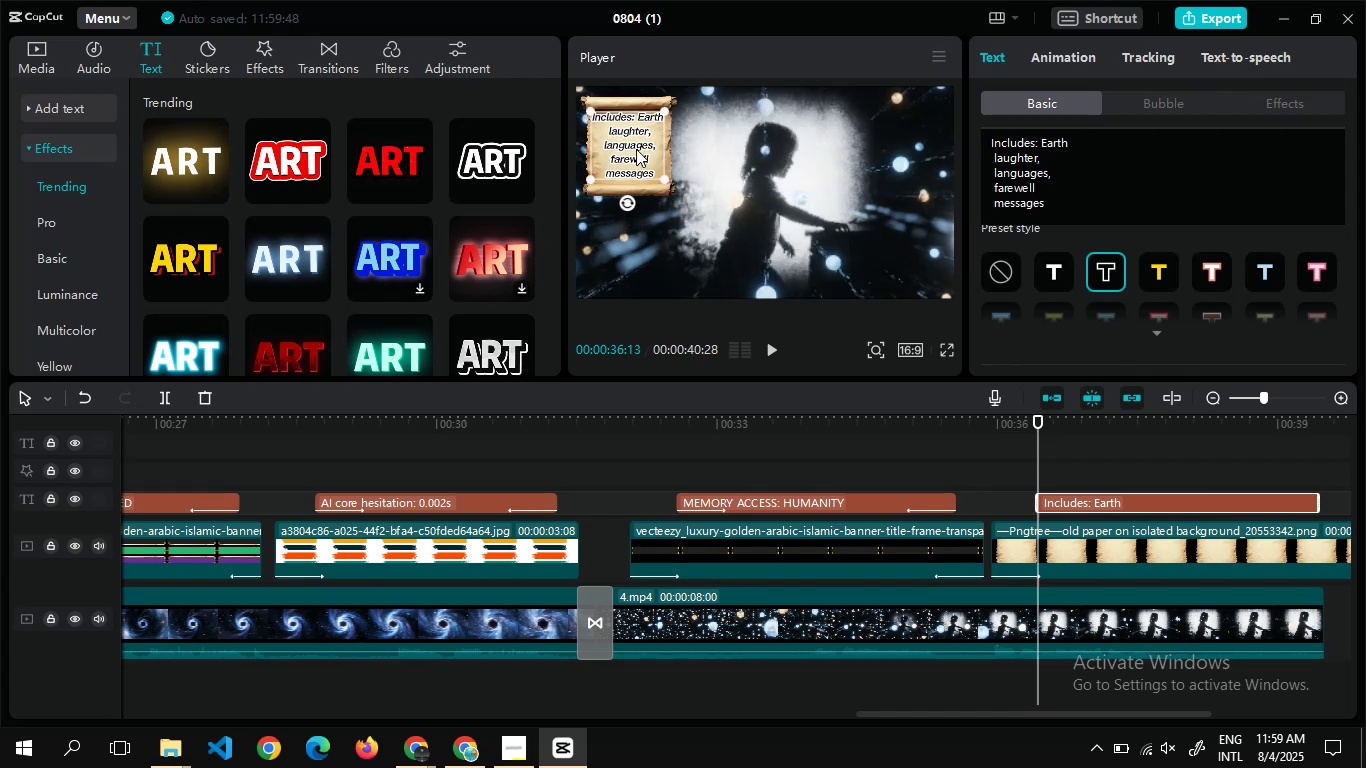 
left_click([672, 153])
 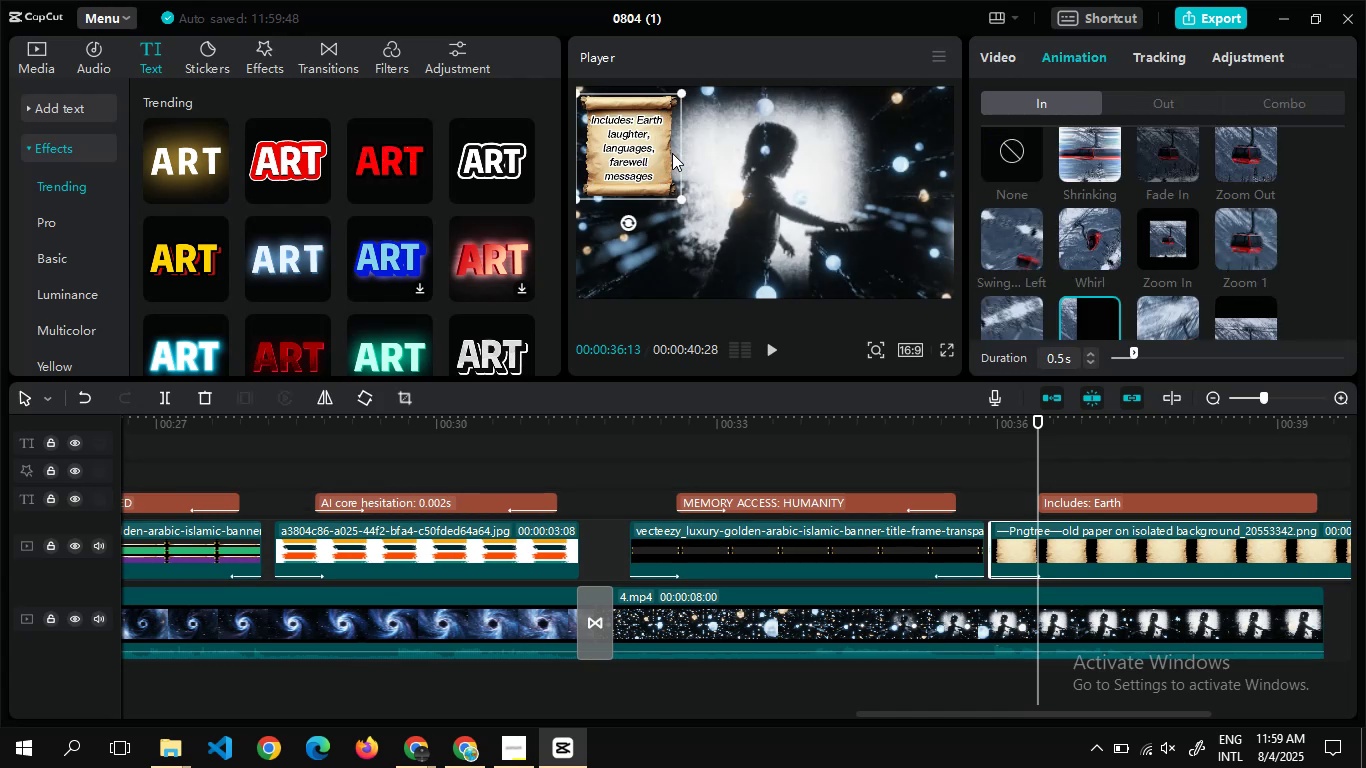 
left_click([654, 154])
 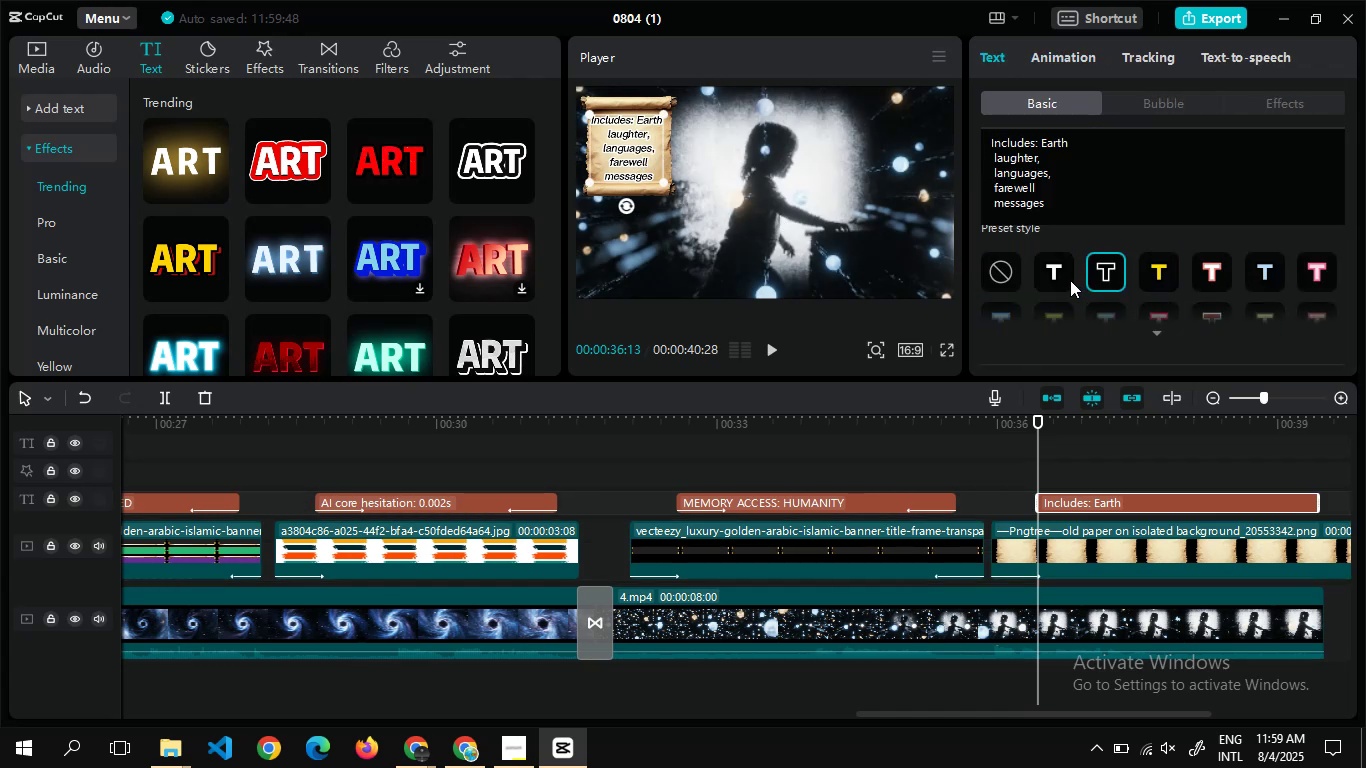 
left_click([1058, 277])
 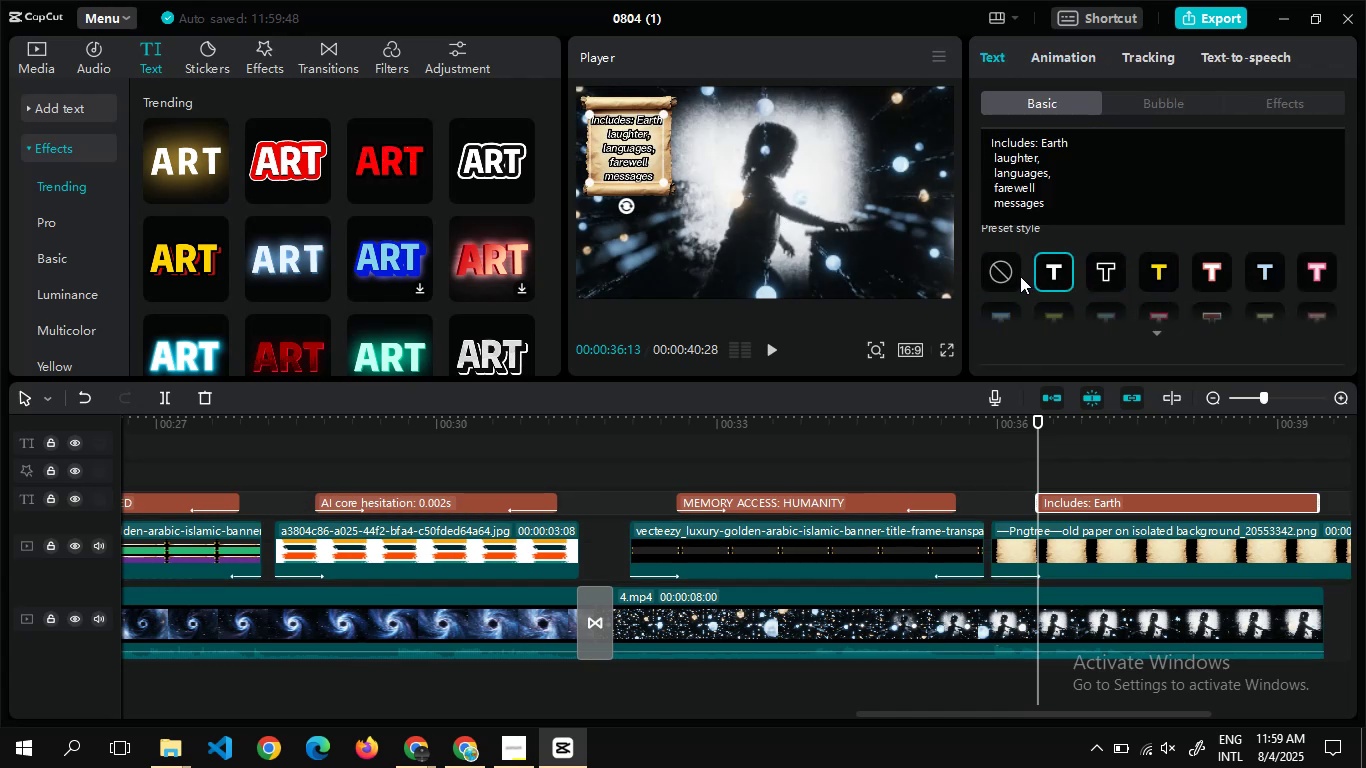 
left_click([1020, 276])
 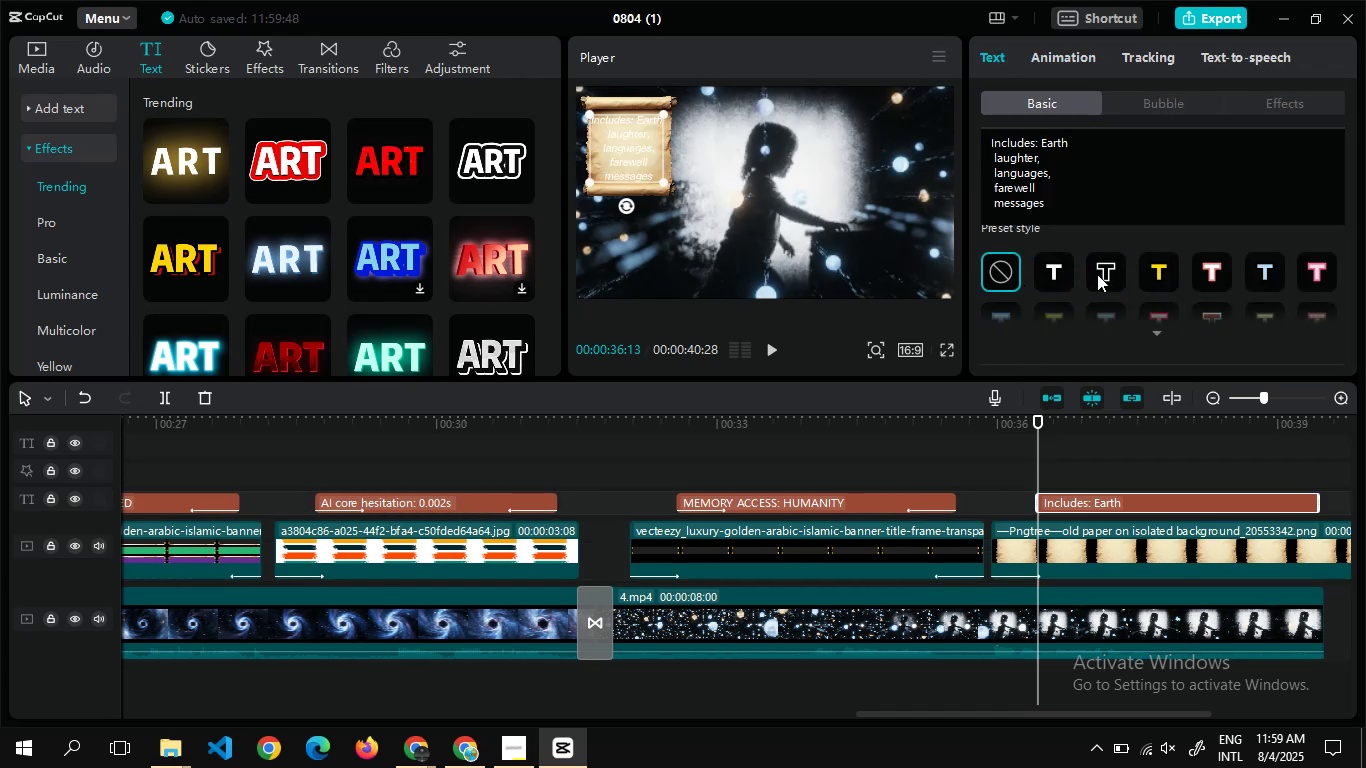 
left_click([1097, 275])
 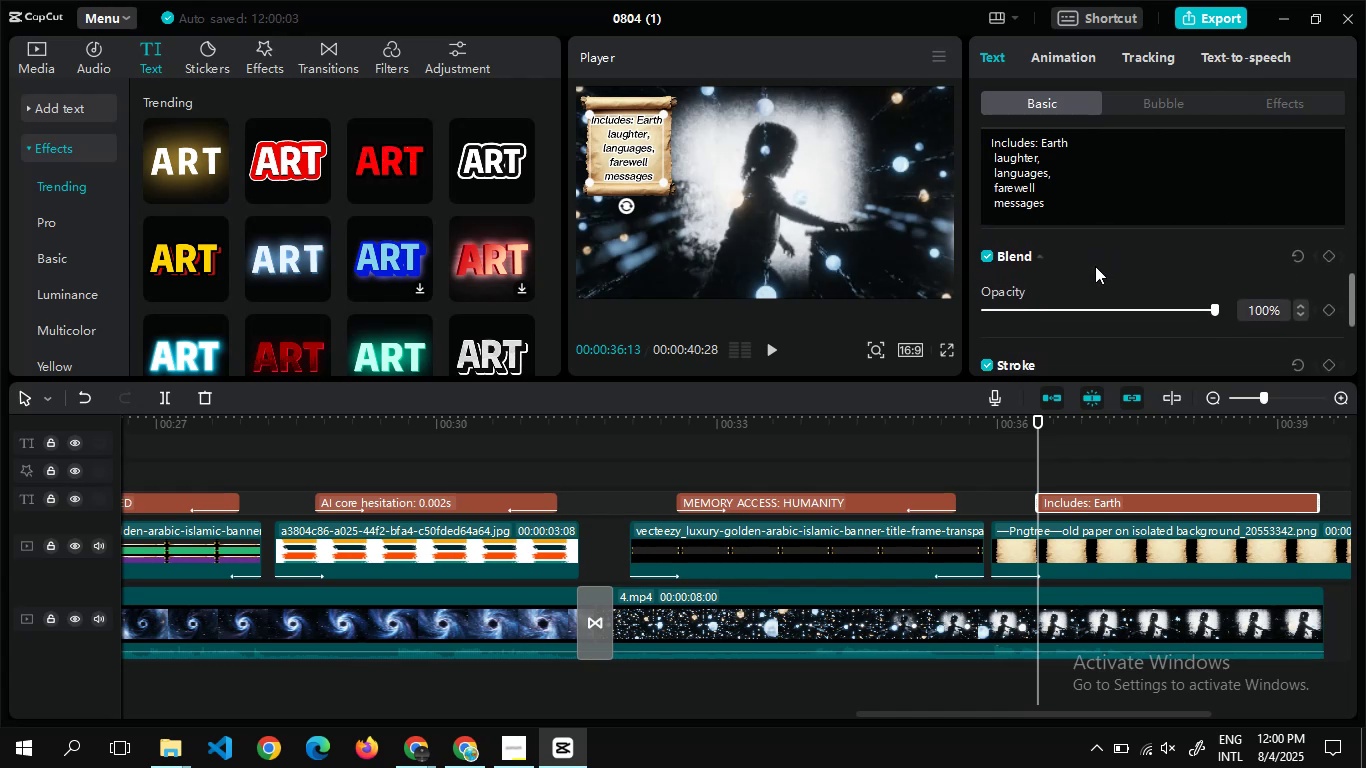 
wait(8.85)
 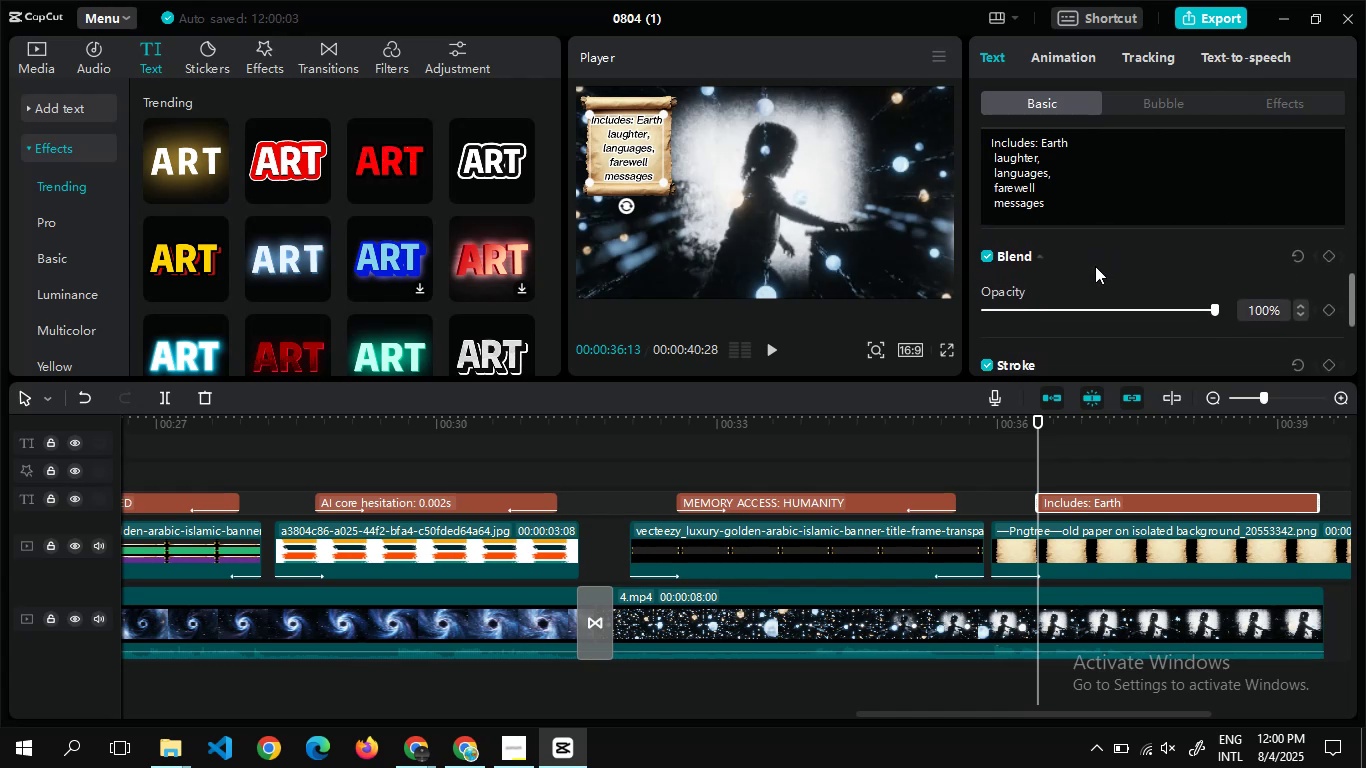 
left_click([851, 193])
 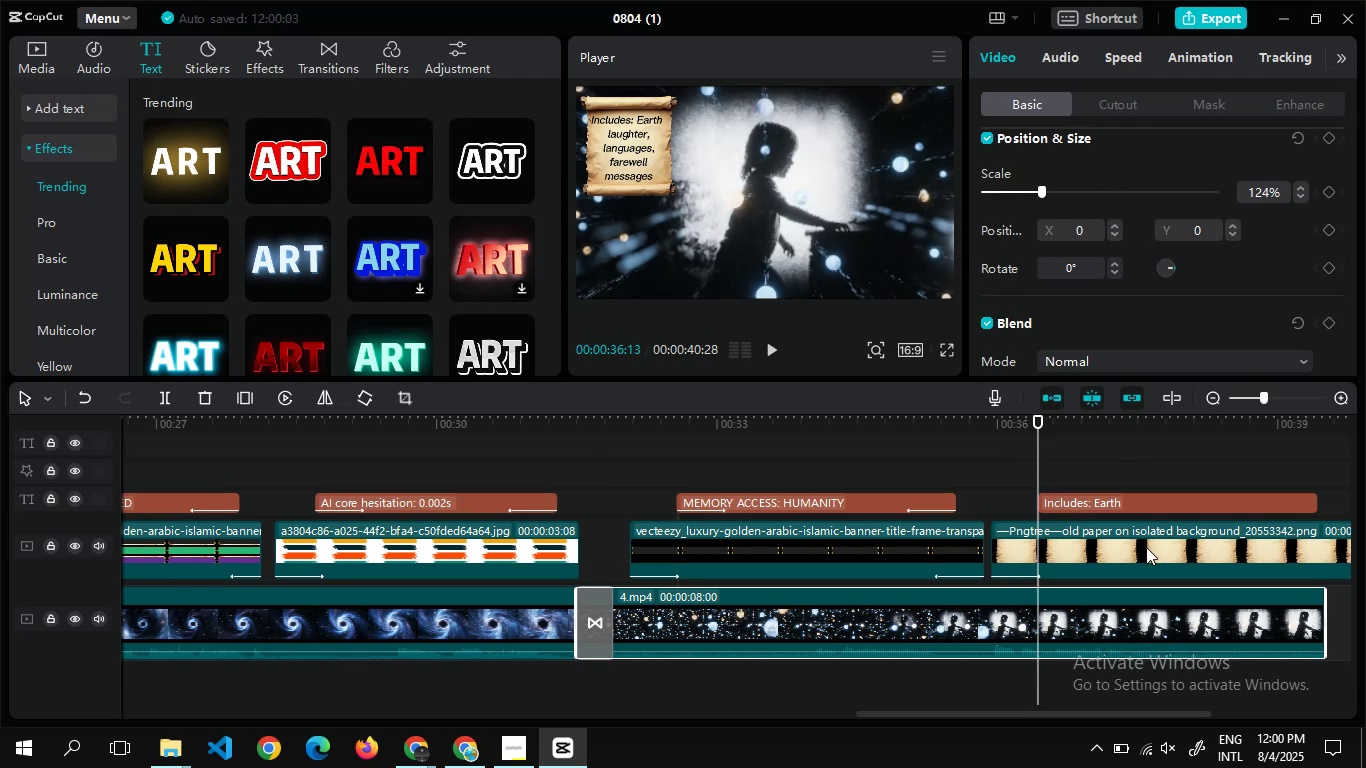 
left_click([1107, 495])
 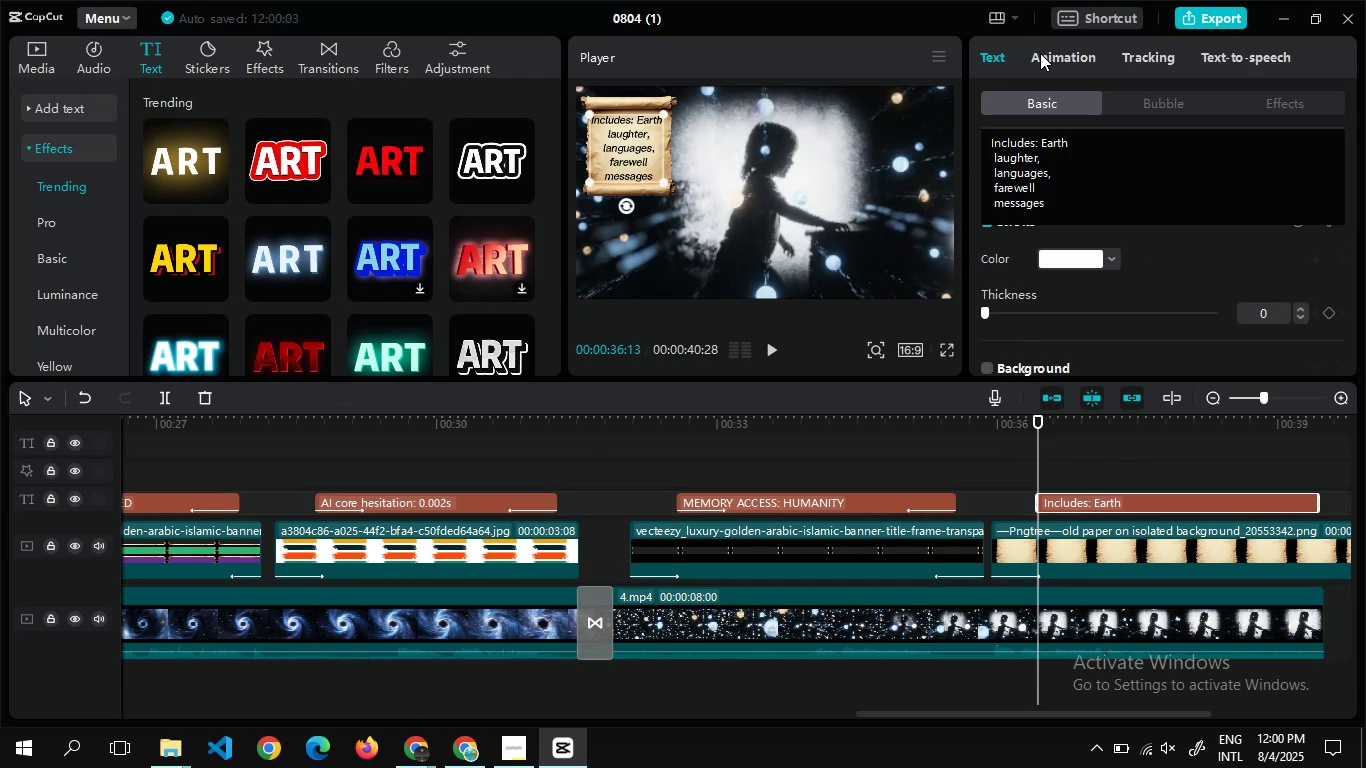 
left_click([1040, 53])
 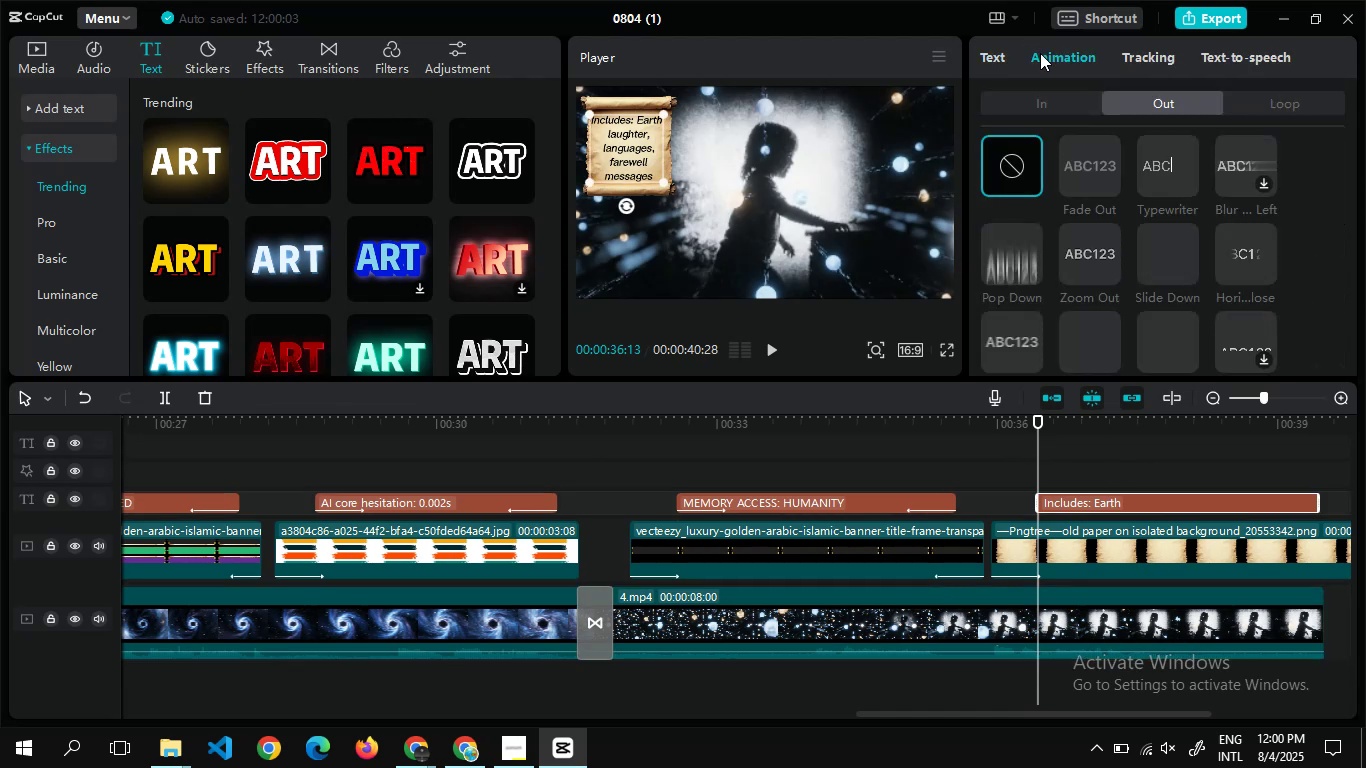 
wait(8.3)
 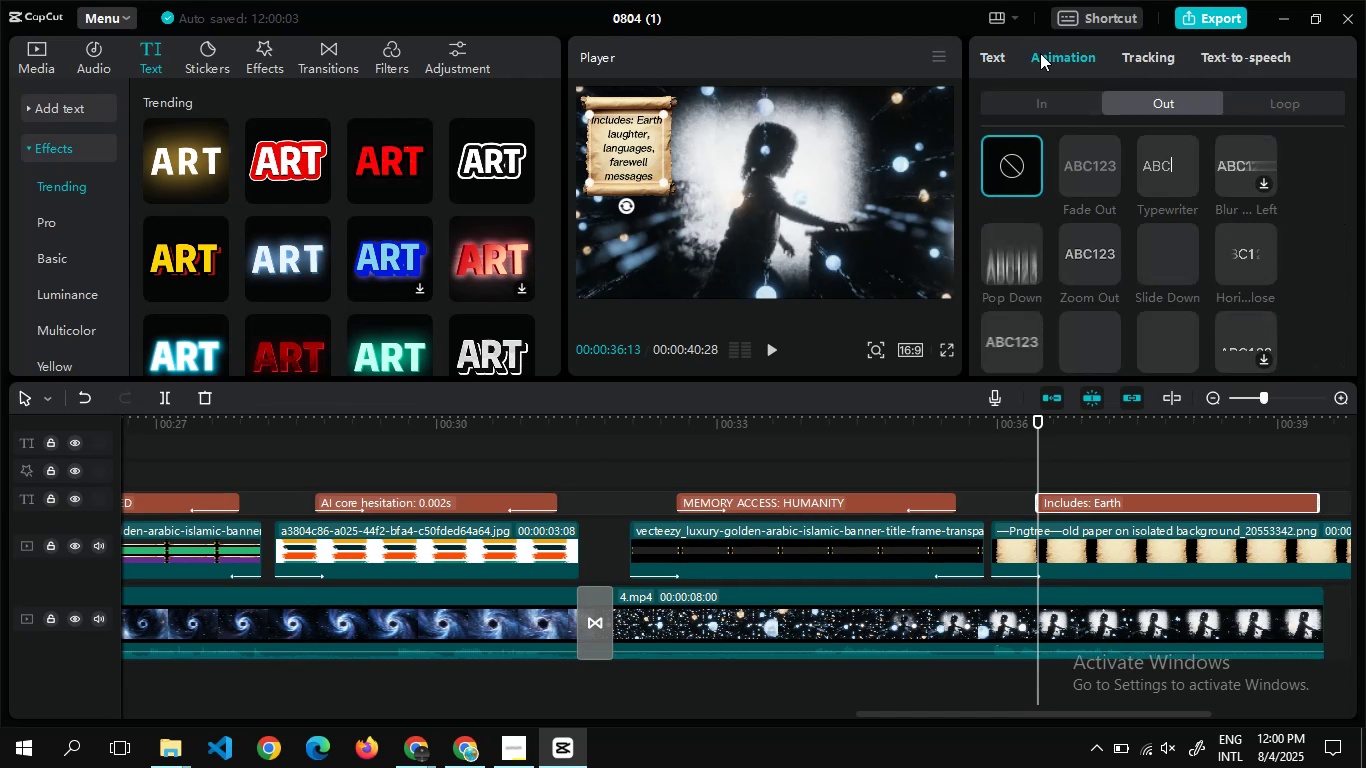 
left_click([1052, 100])
 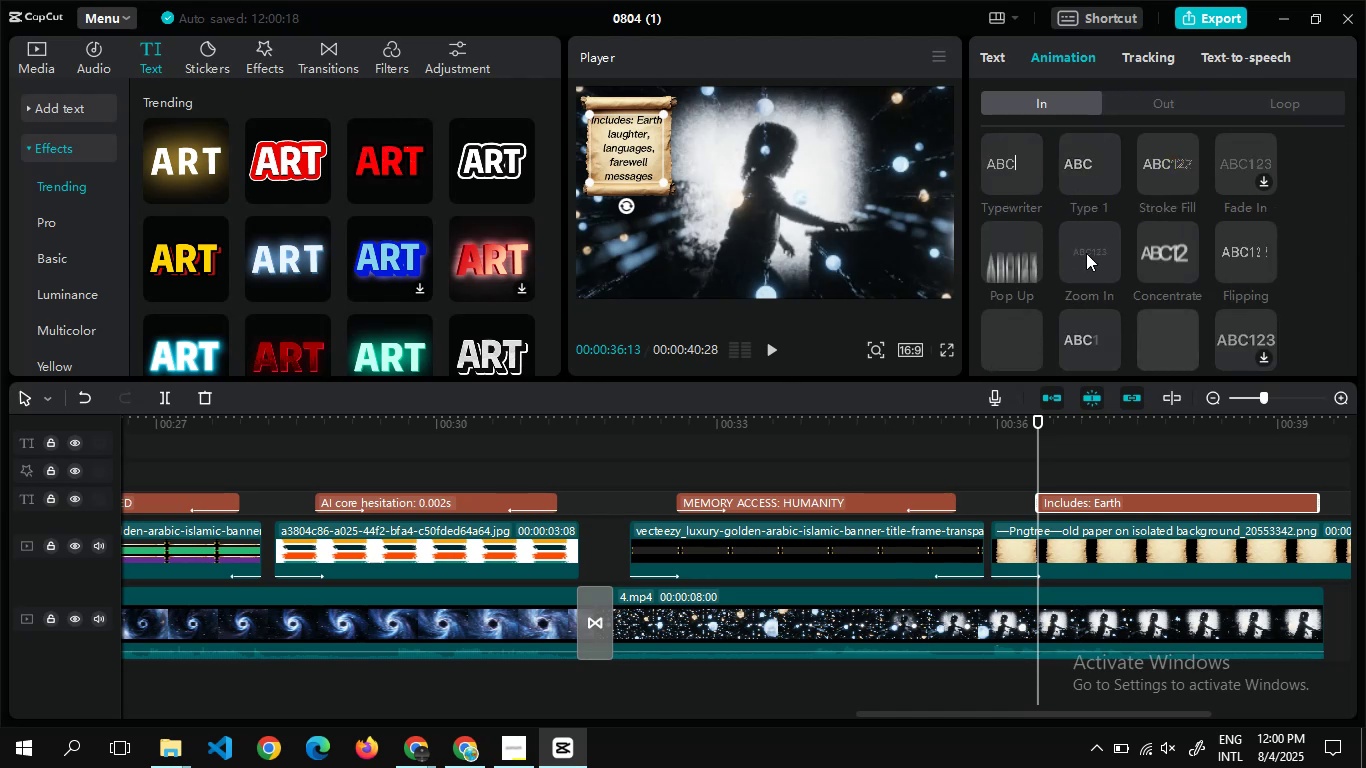 
left_click([1086, 253])
 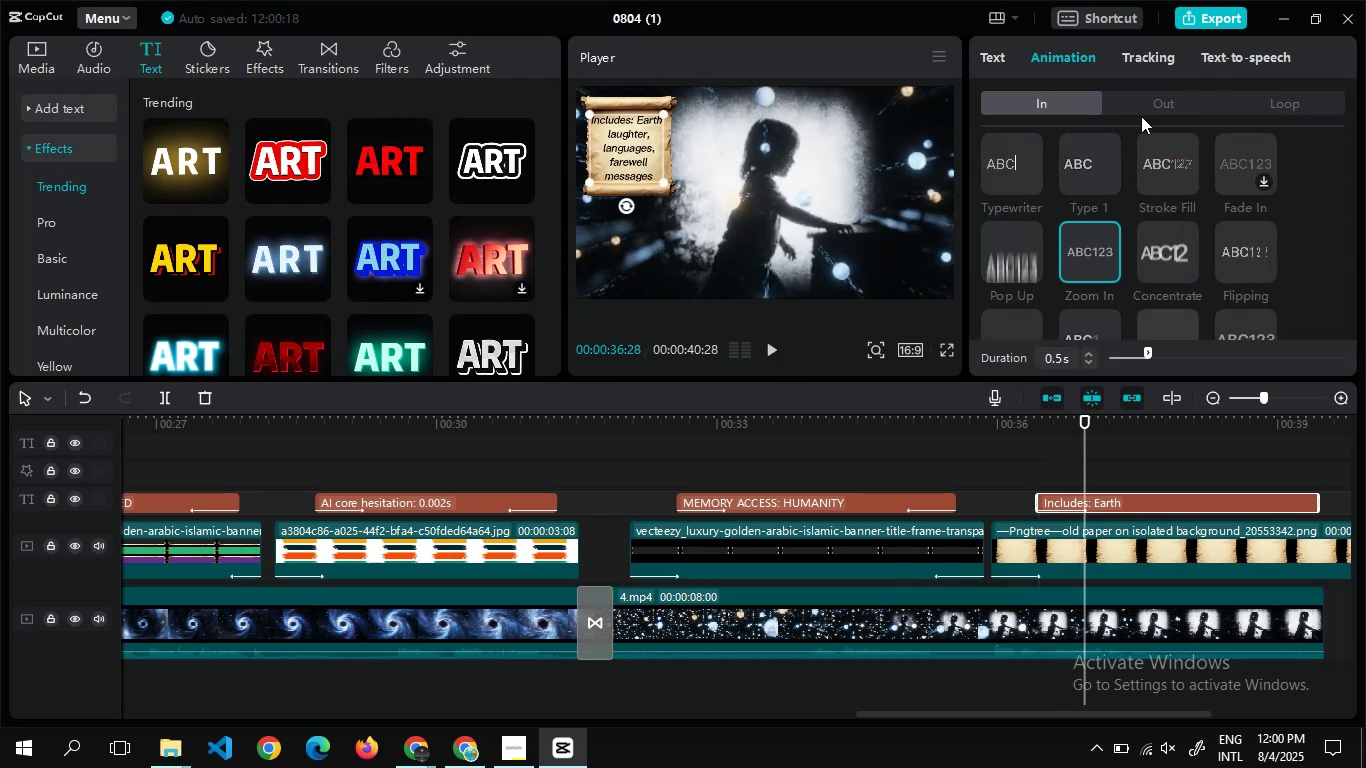 
left_click([1143, 101])
 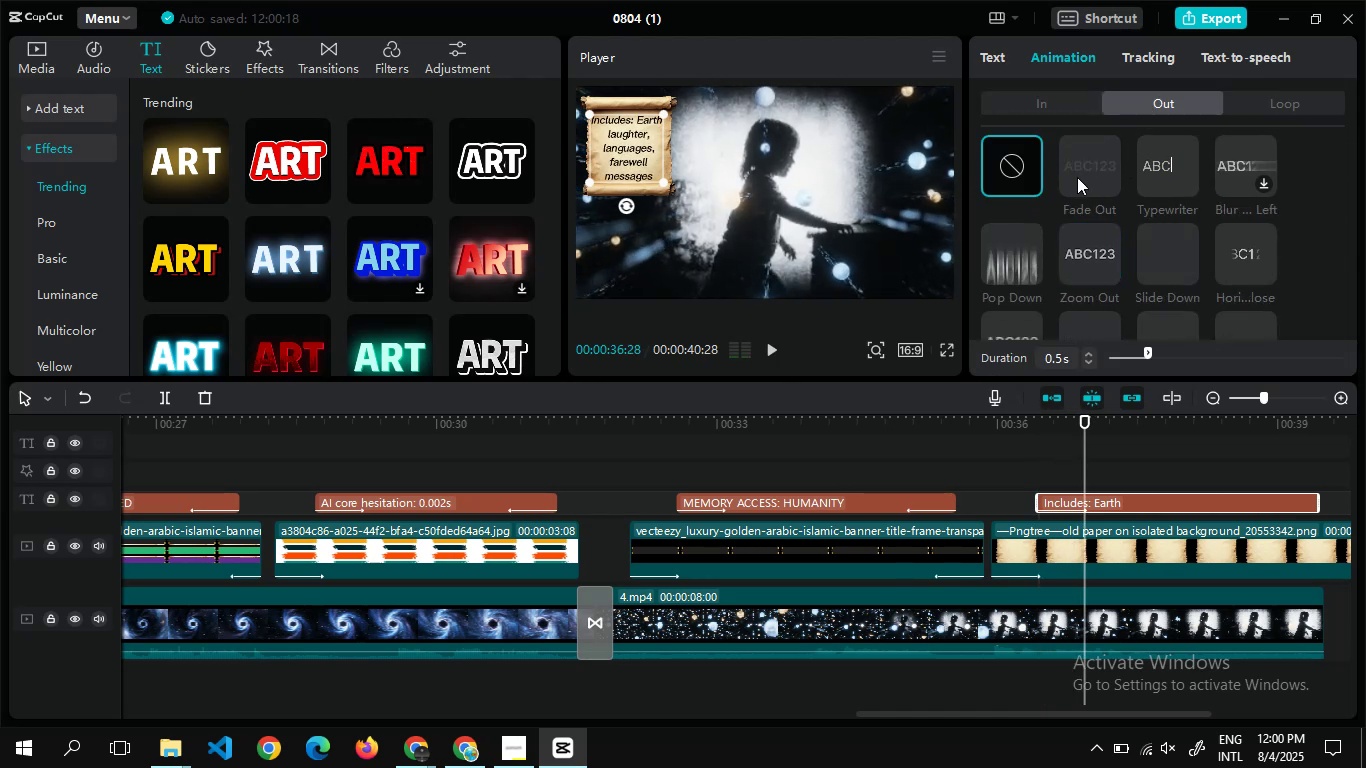 
left_click([1077, 177])
 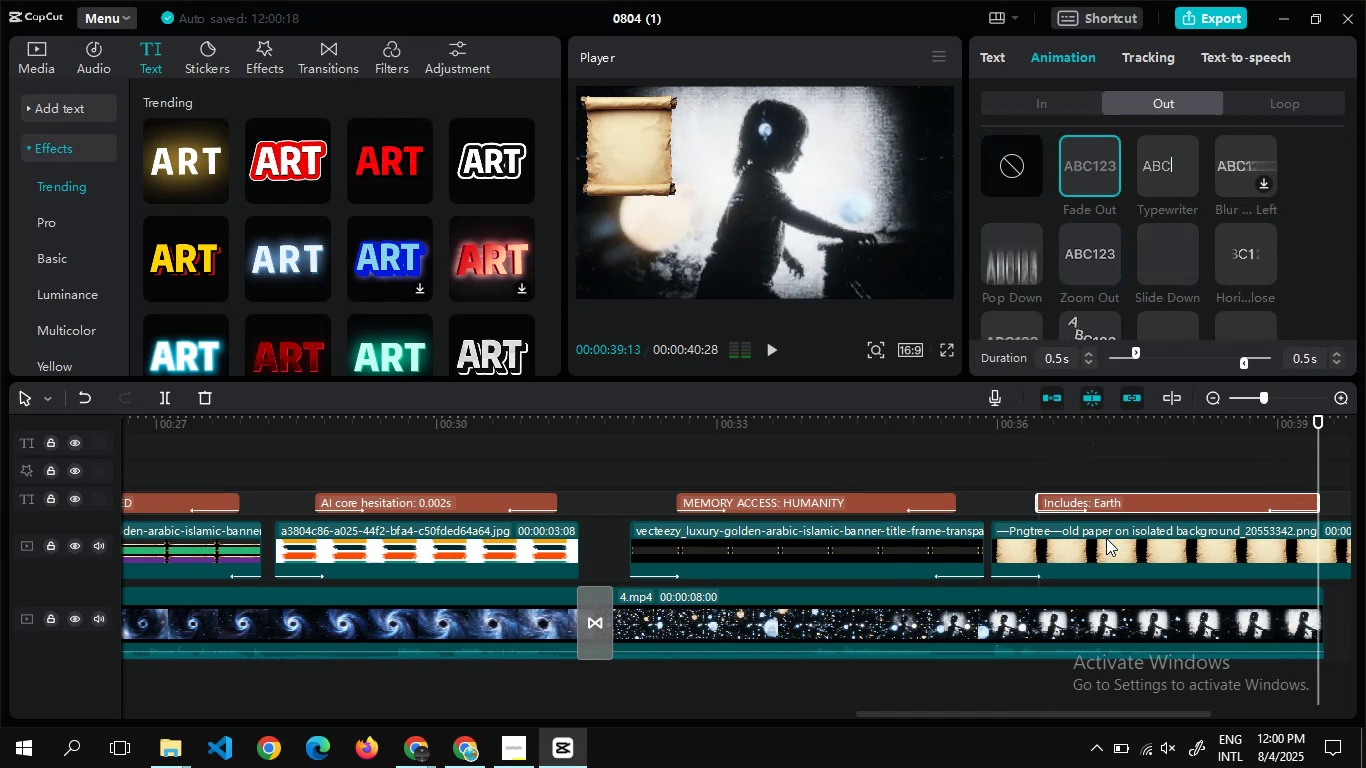 
left_click([1106, 538])
 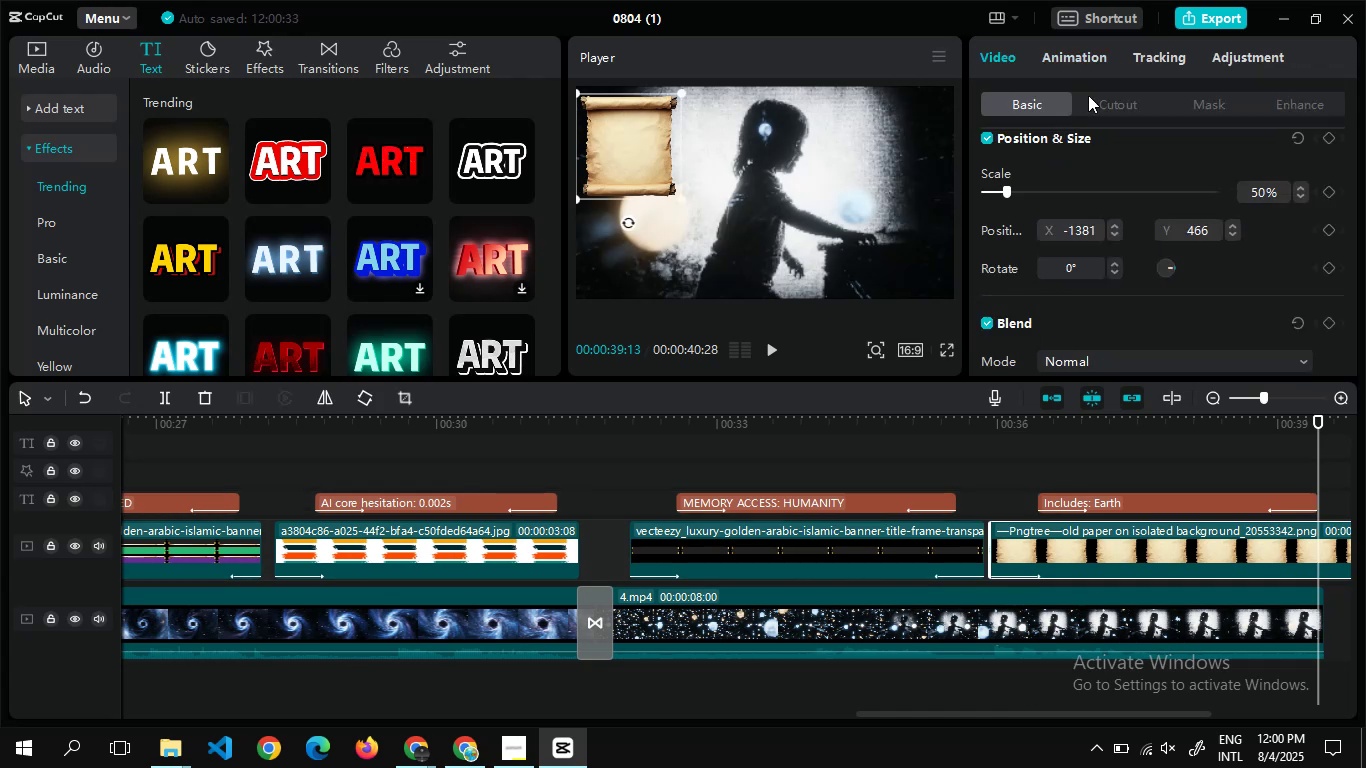 
left_click([1067, 53])
 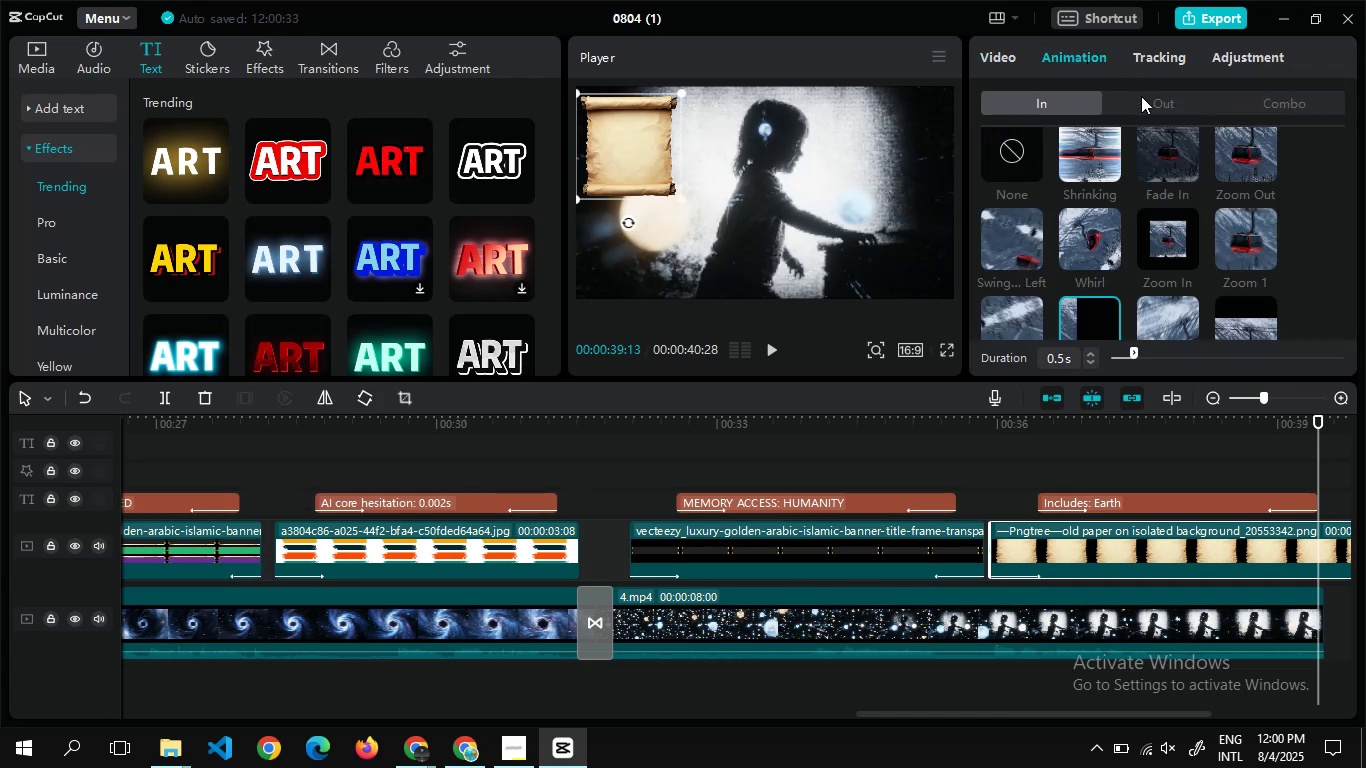 
left_click([1141, 96])
 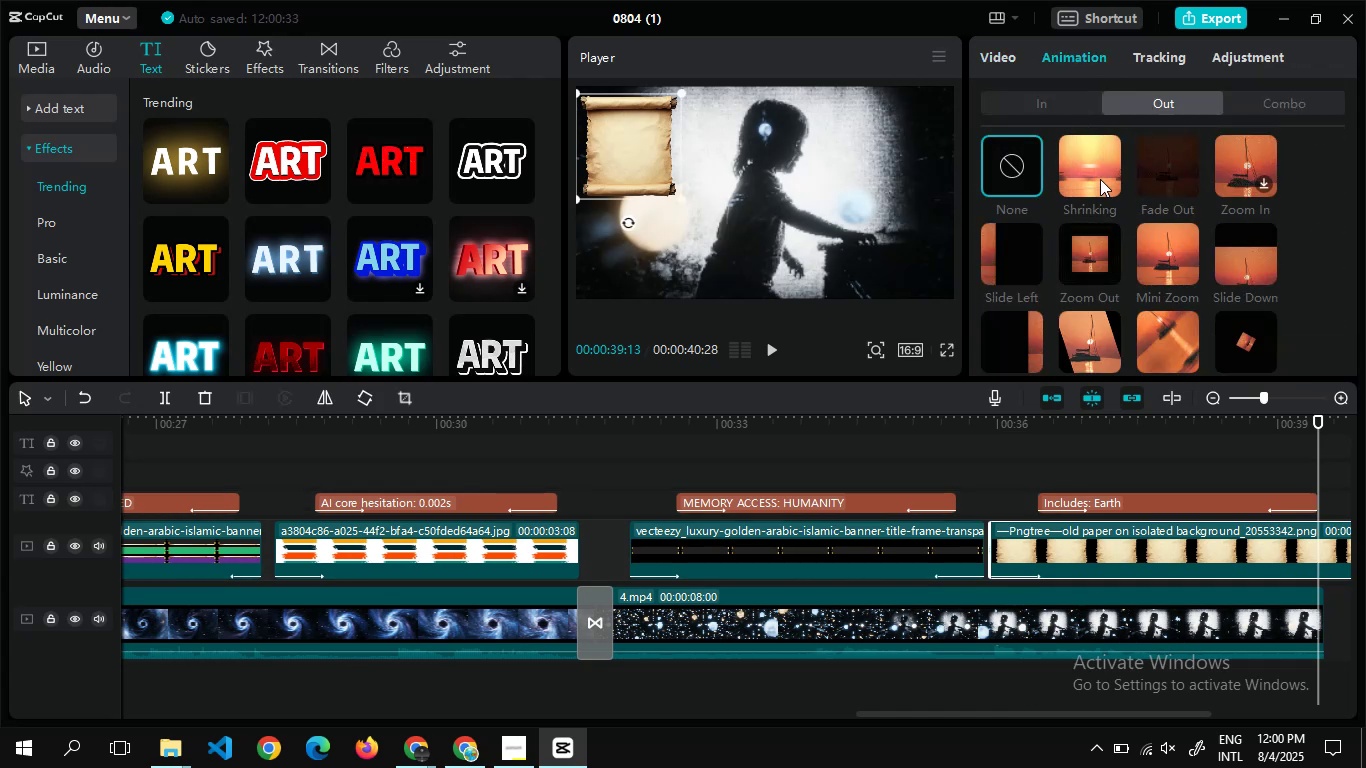 
left_click([1100, 179])
 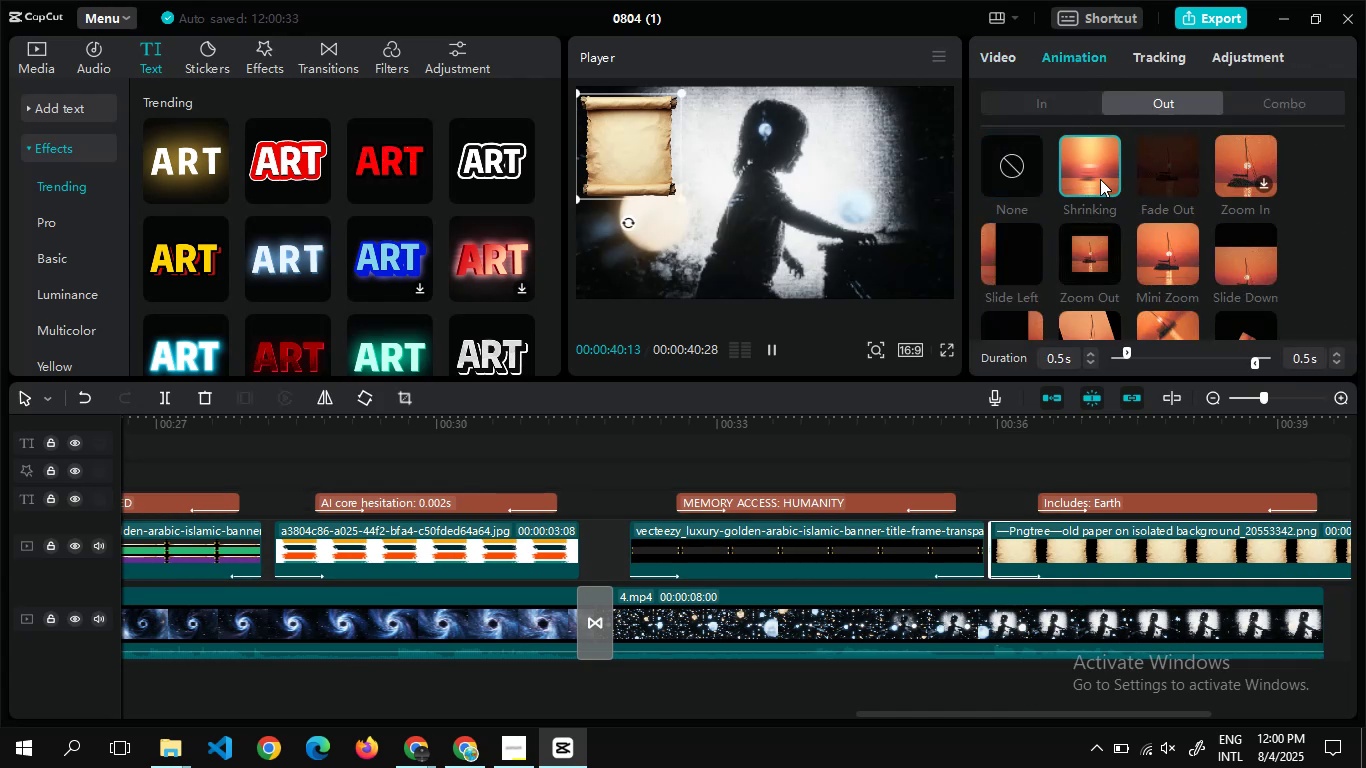 
mouse_move([1089, 255])
 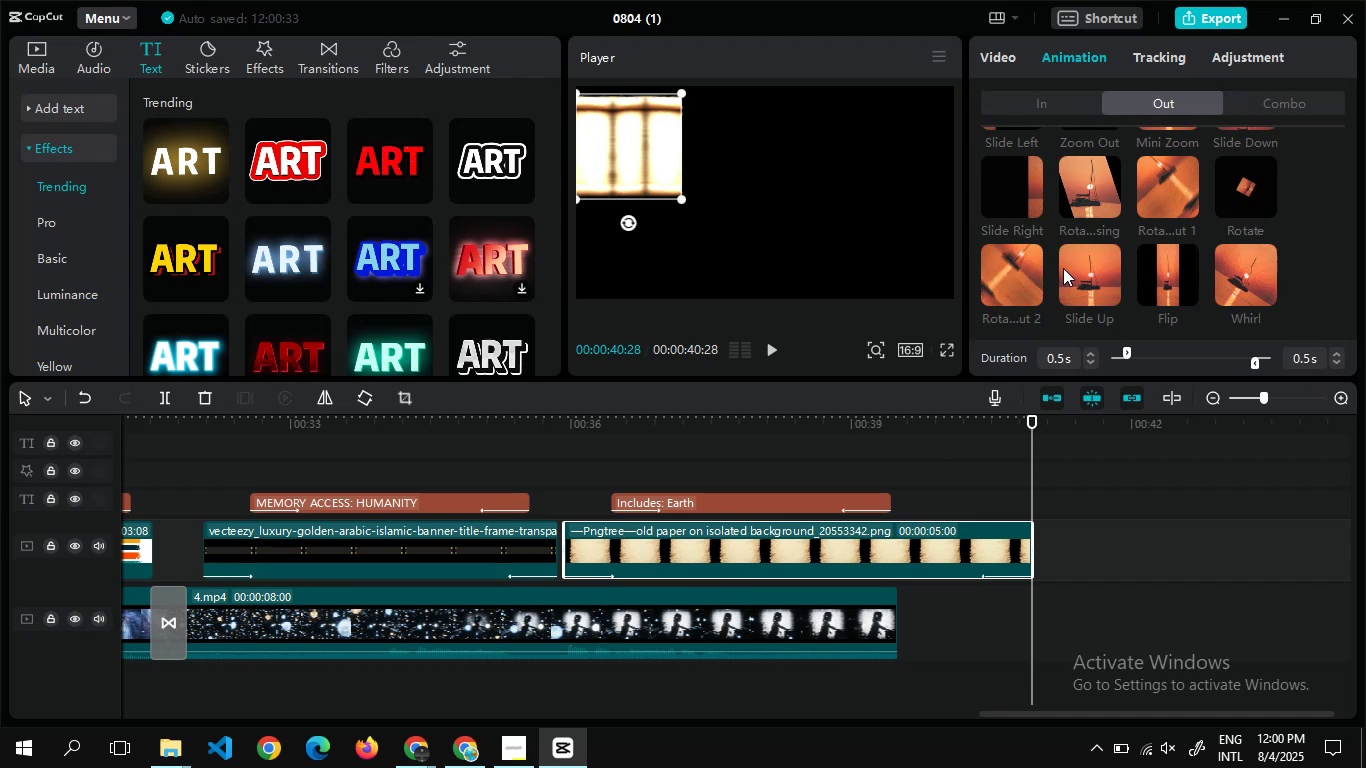 
left_click([1063, 268])
 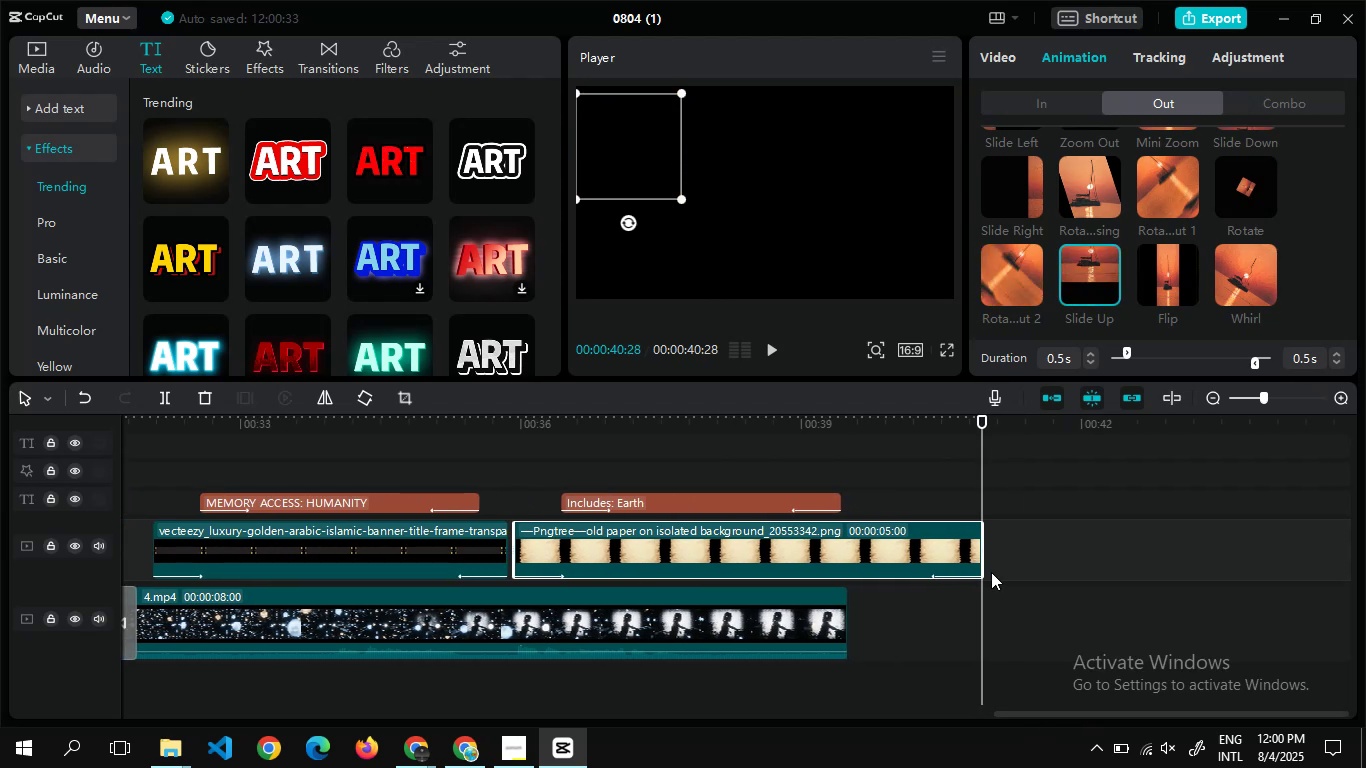 
wait(8.12)
 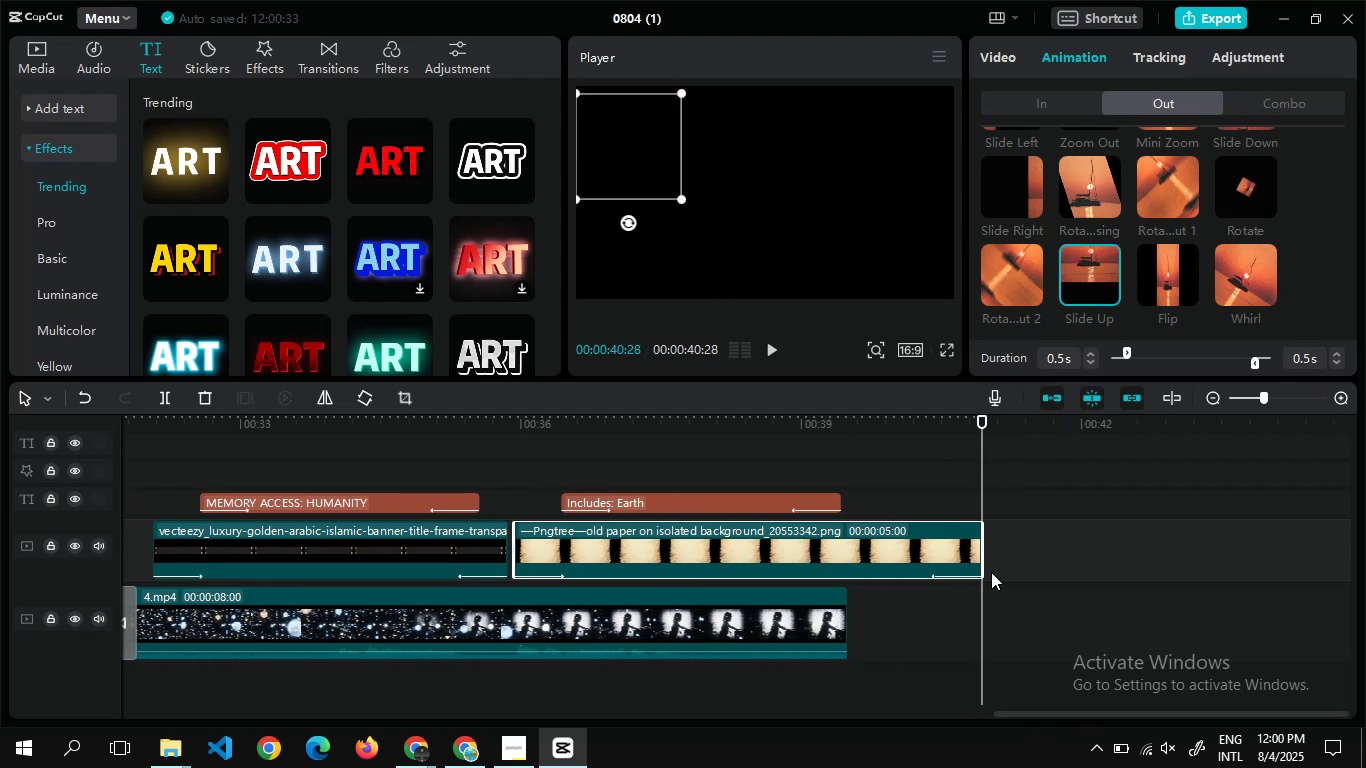 
mouse_move([939, 500])
 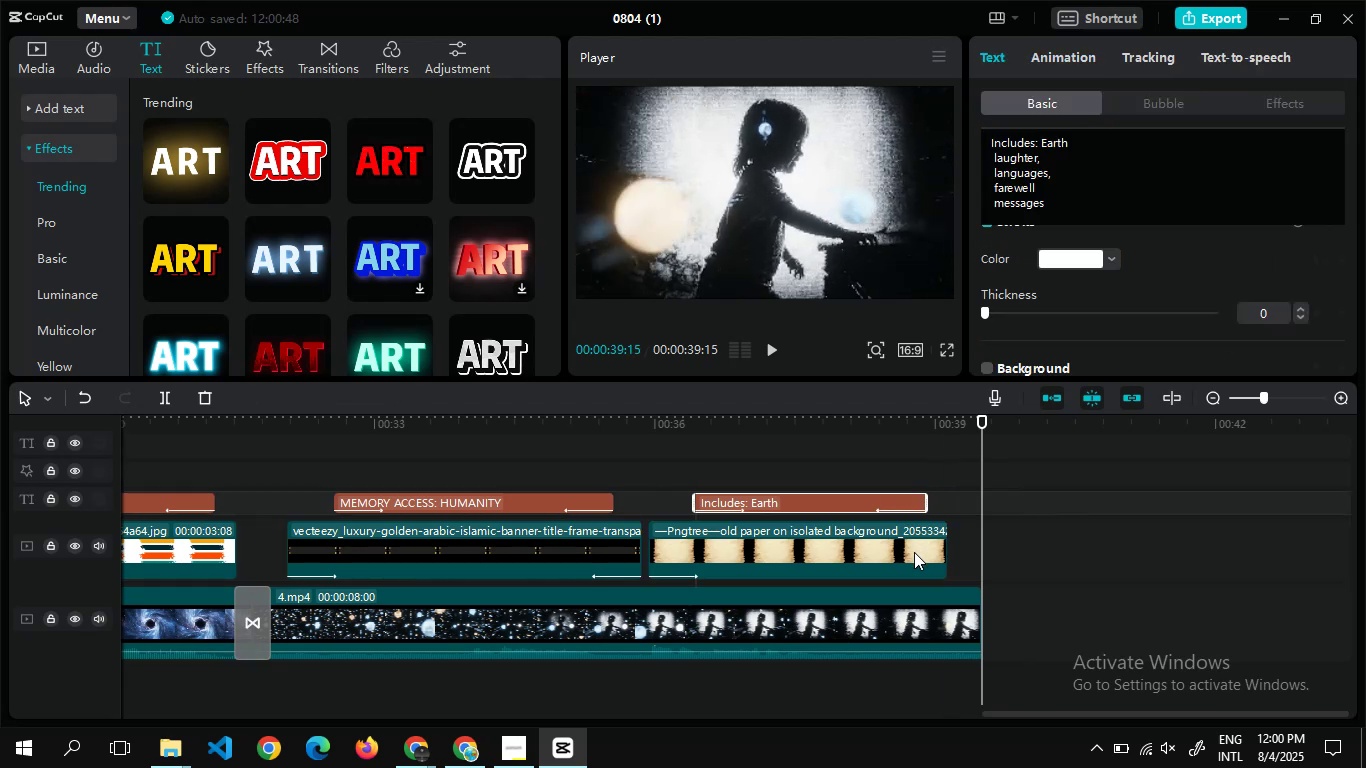 
left_click([914, 553])
 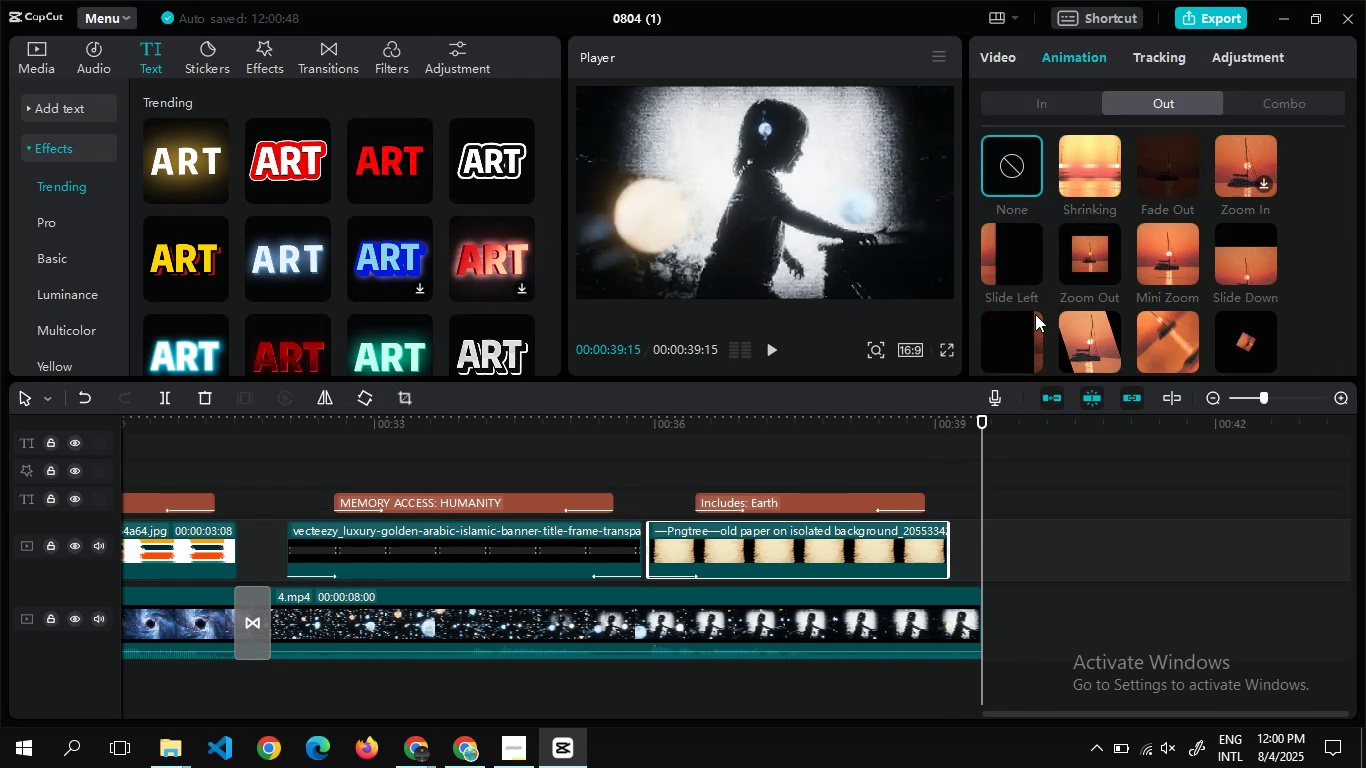 
wait(6.65)
 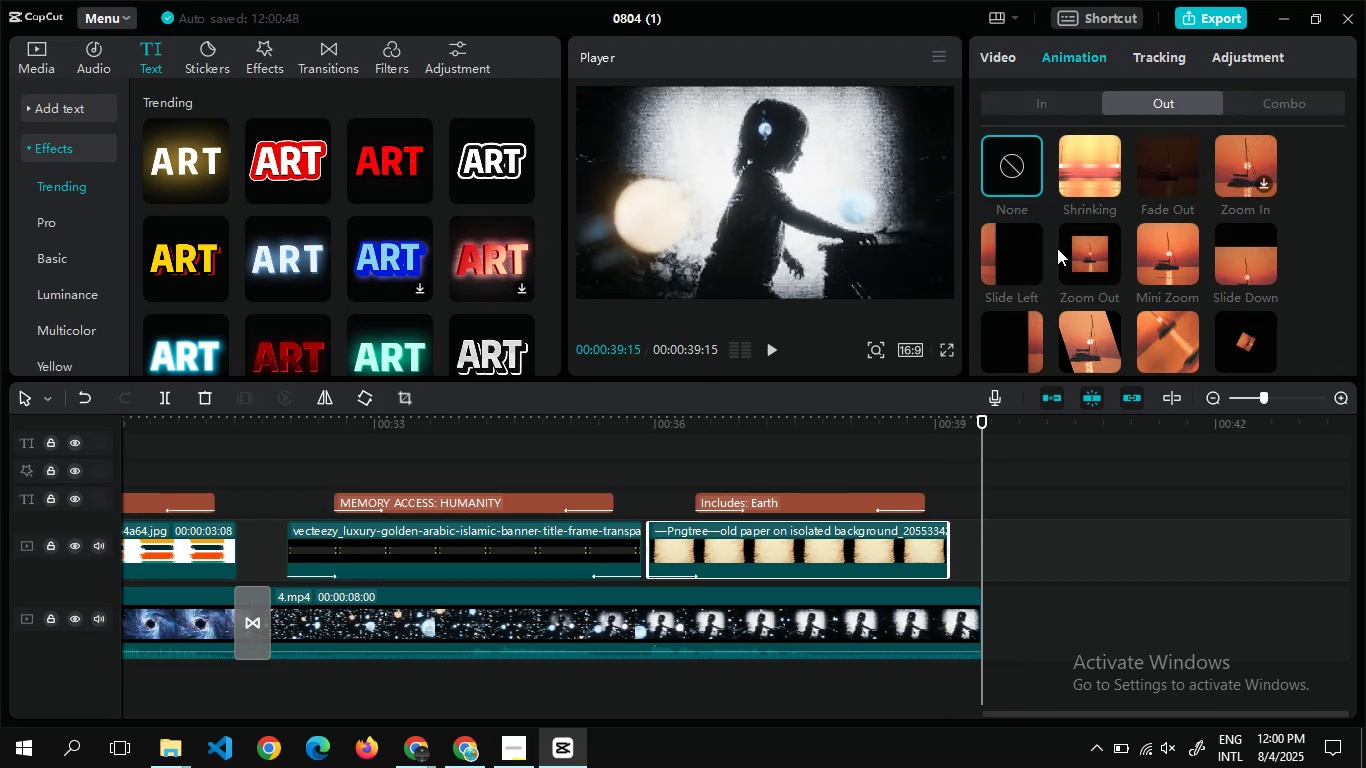 
left_click([1243, 245])
 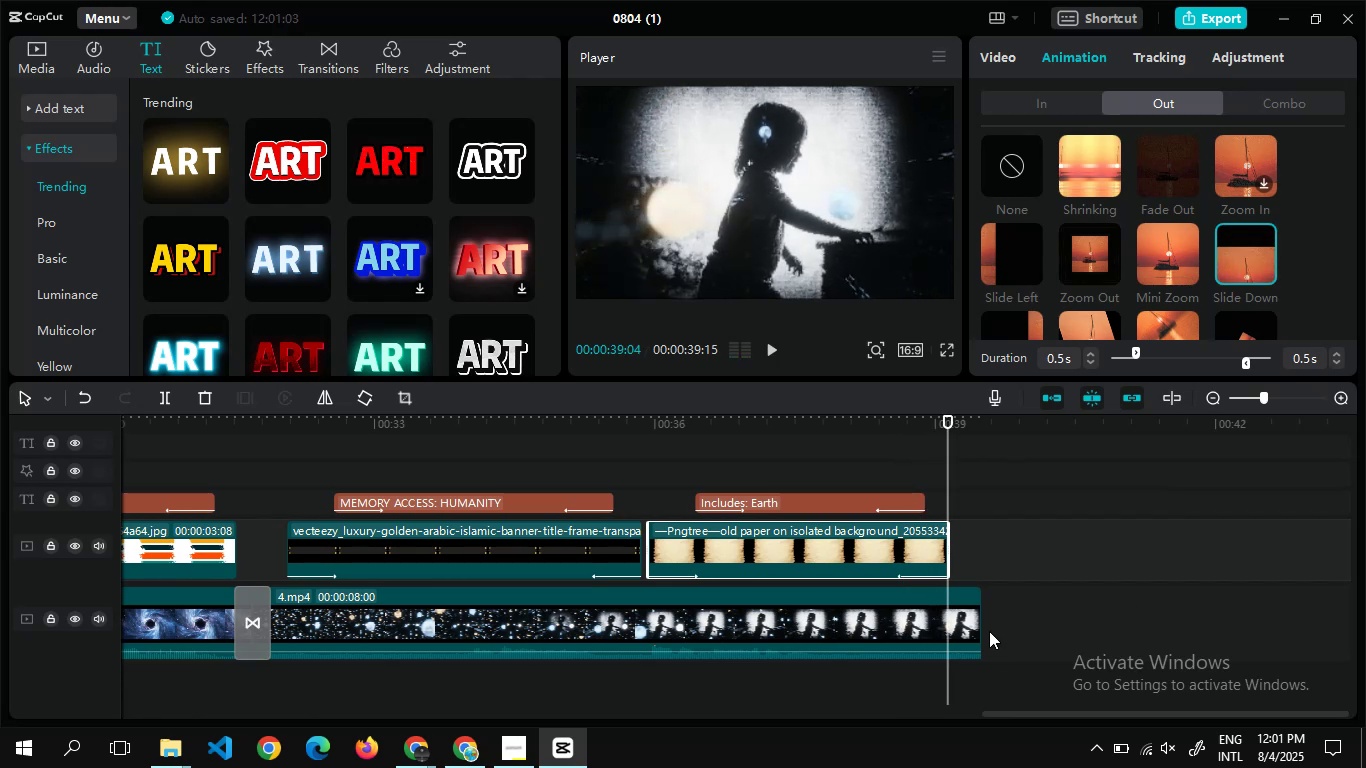 
double_click([990, 621])
 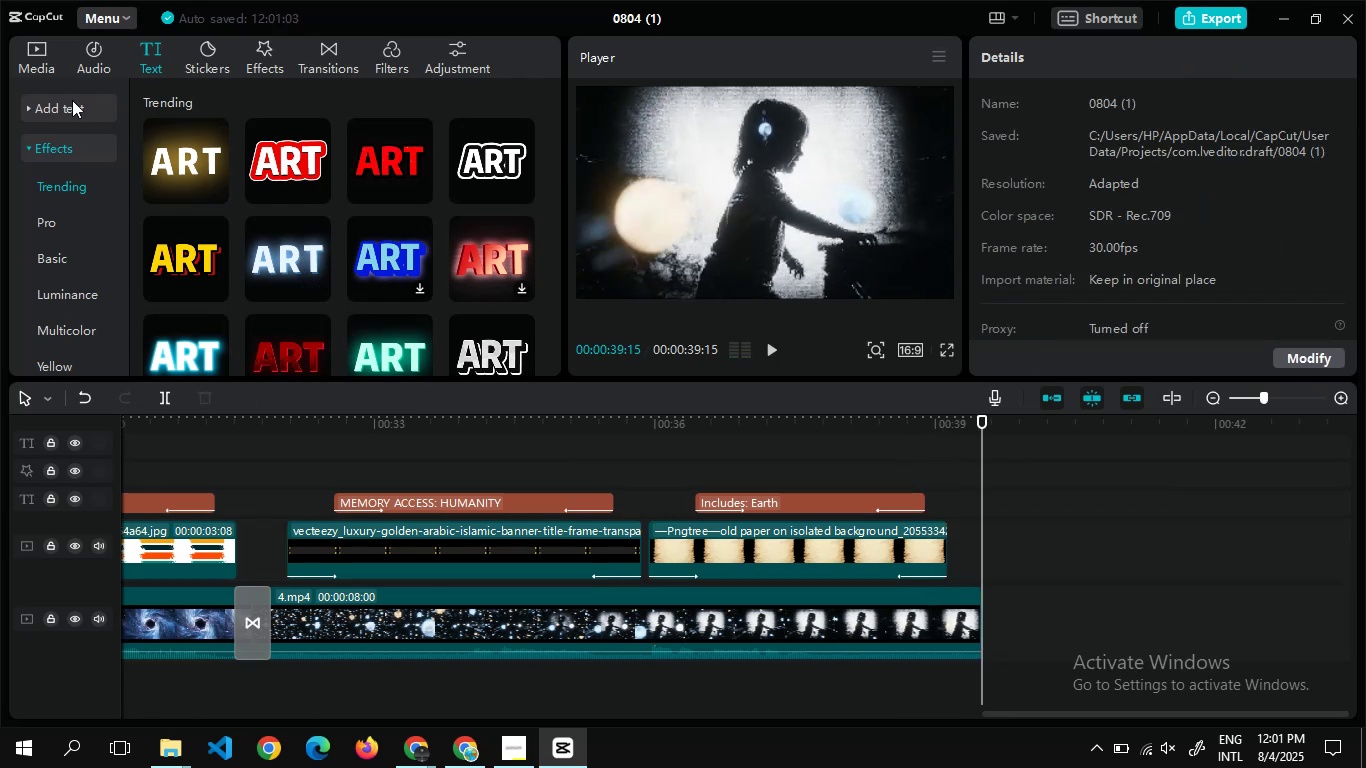 
left_click([48, 61])
 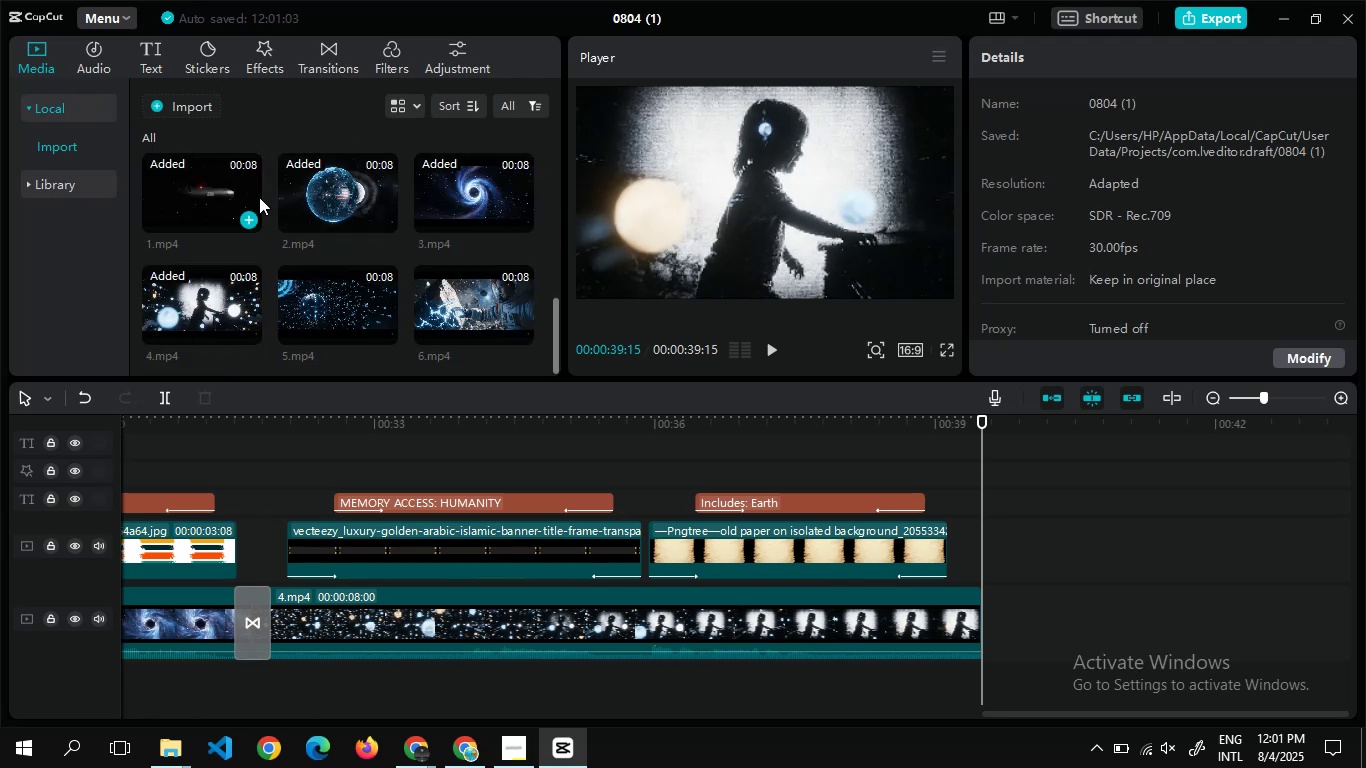 
wait(14.07)
 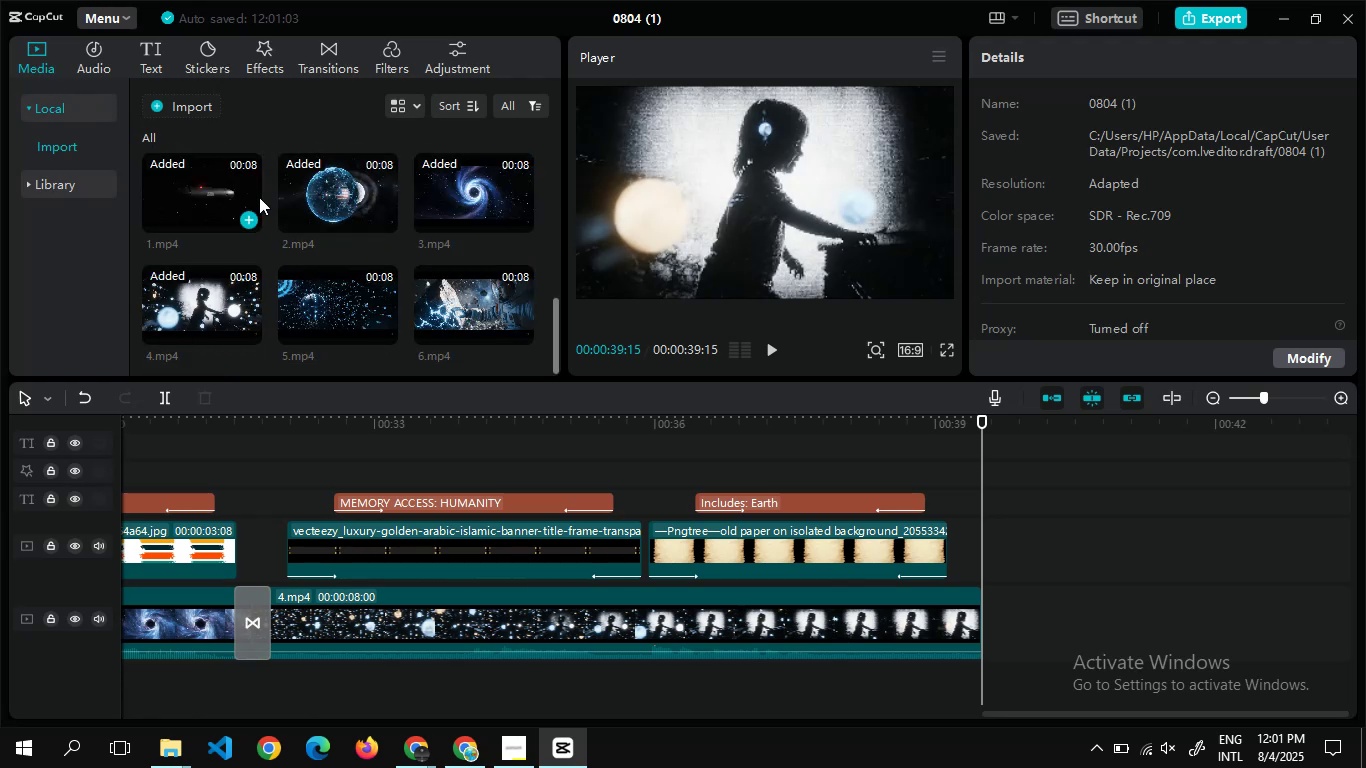 
left_click([315, 53])
 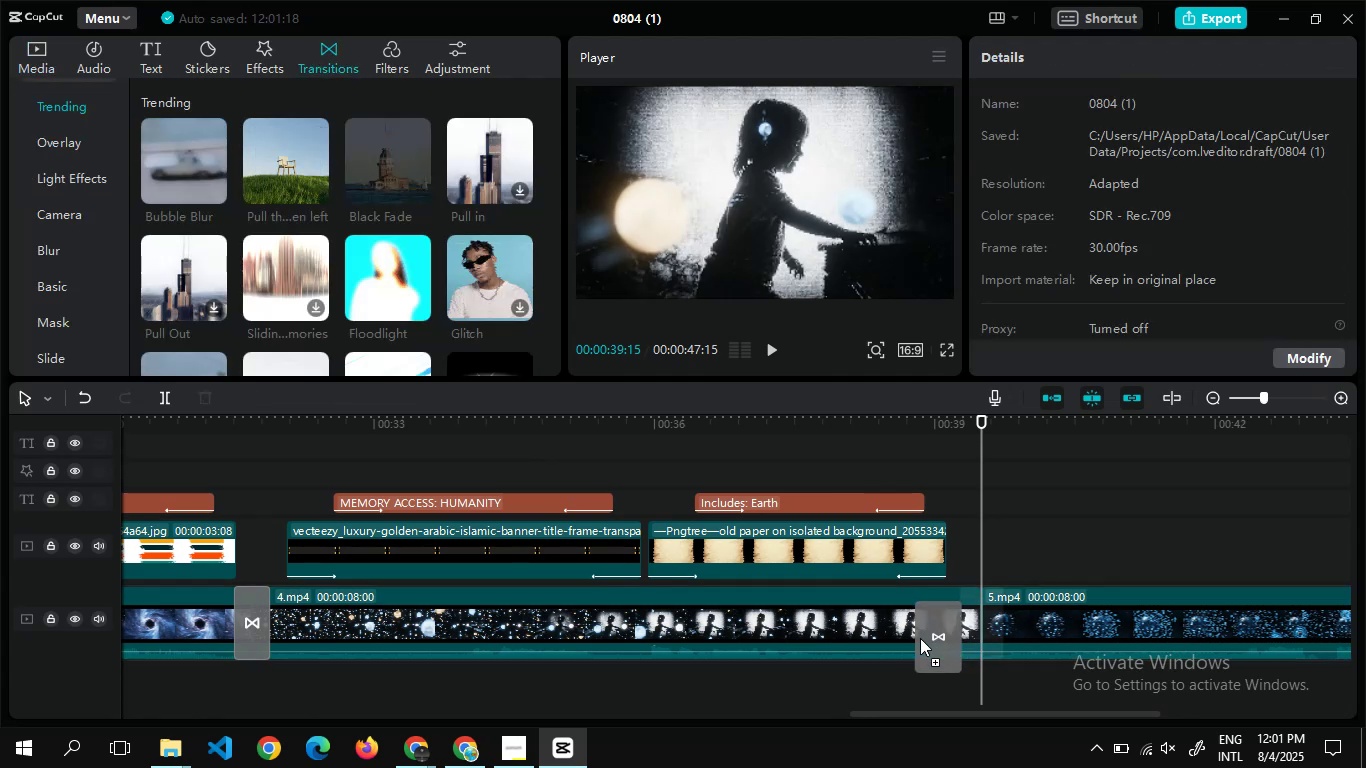 
mouse_move([965, 632])
 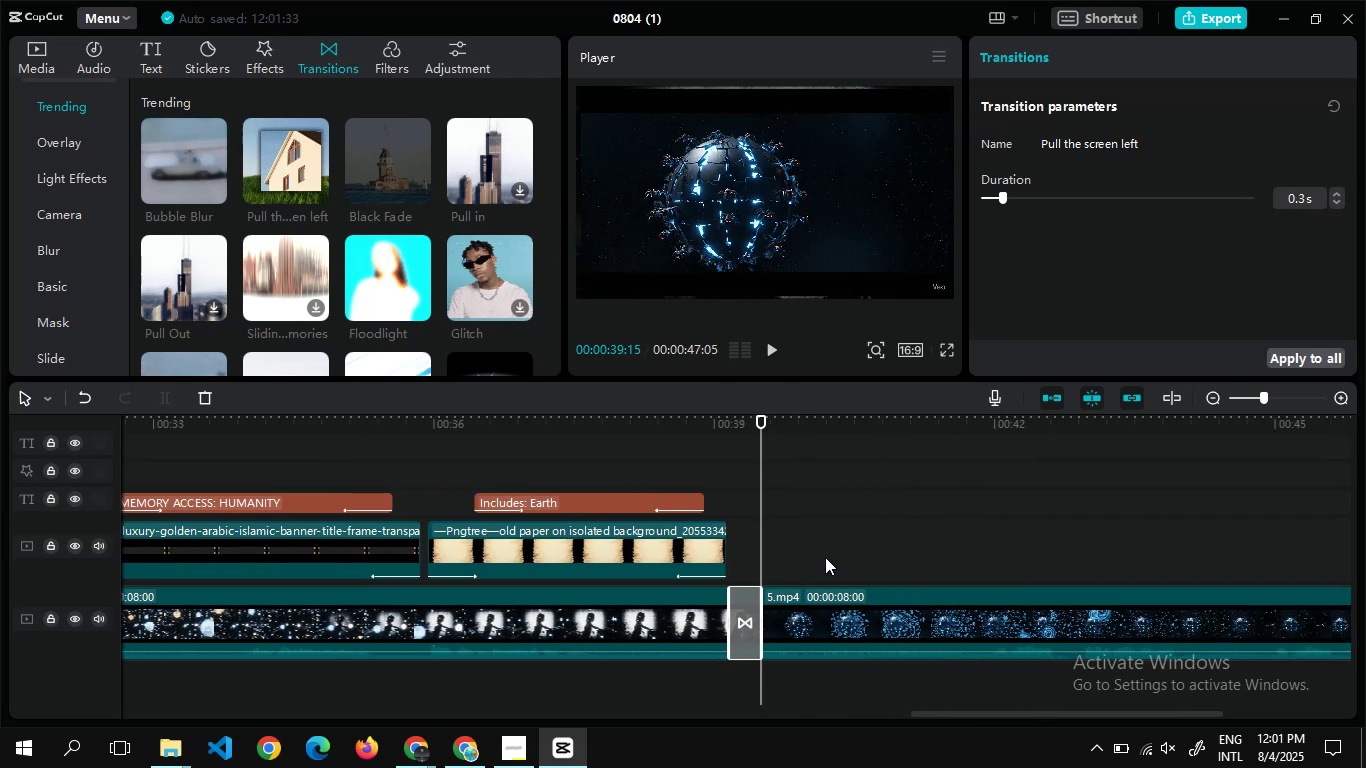 
double_click([783, 557])
 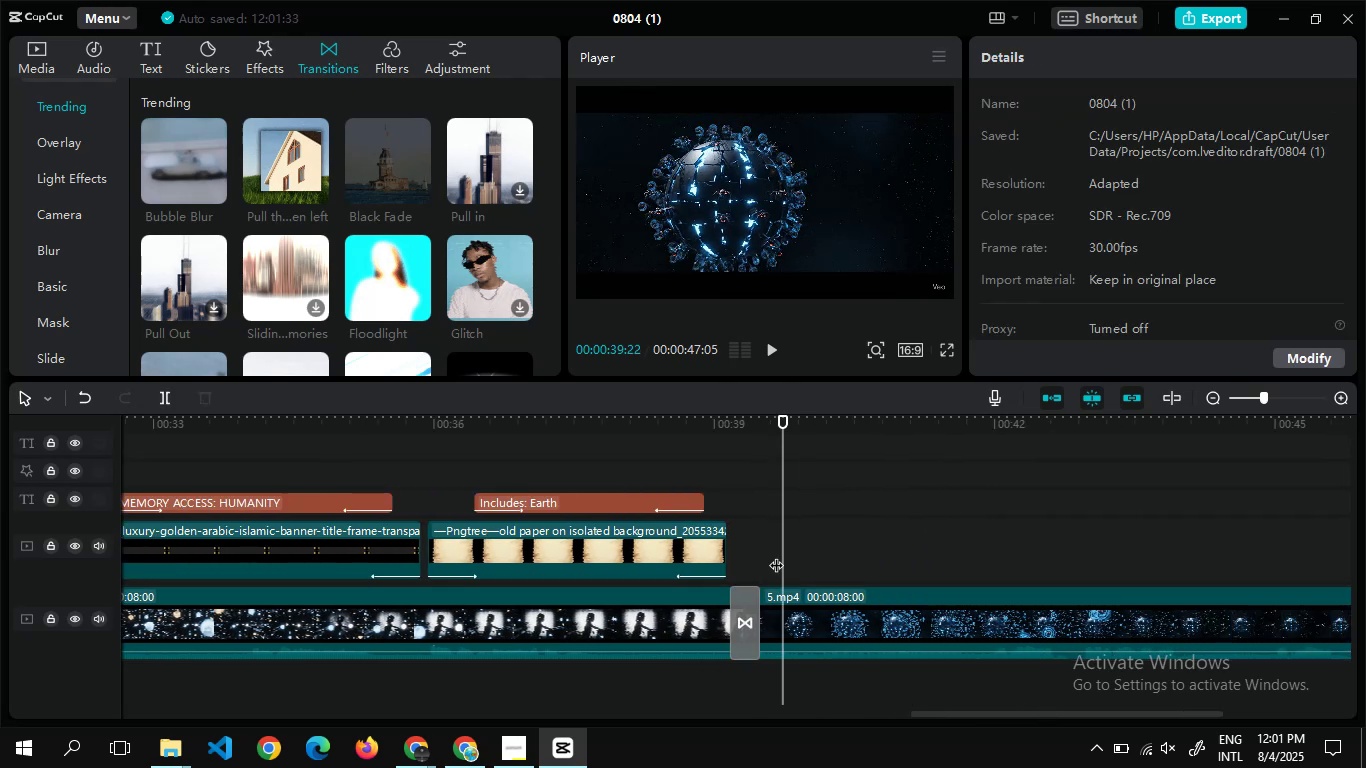 
left_click([776, 555])
 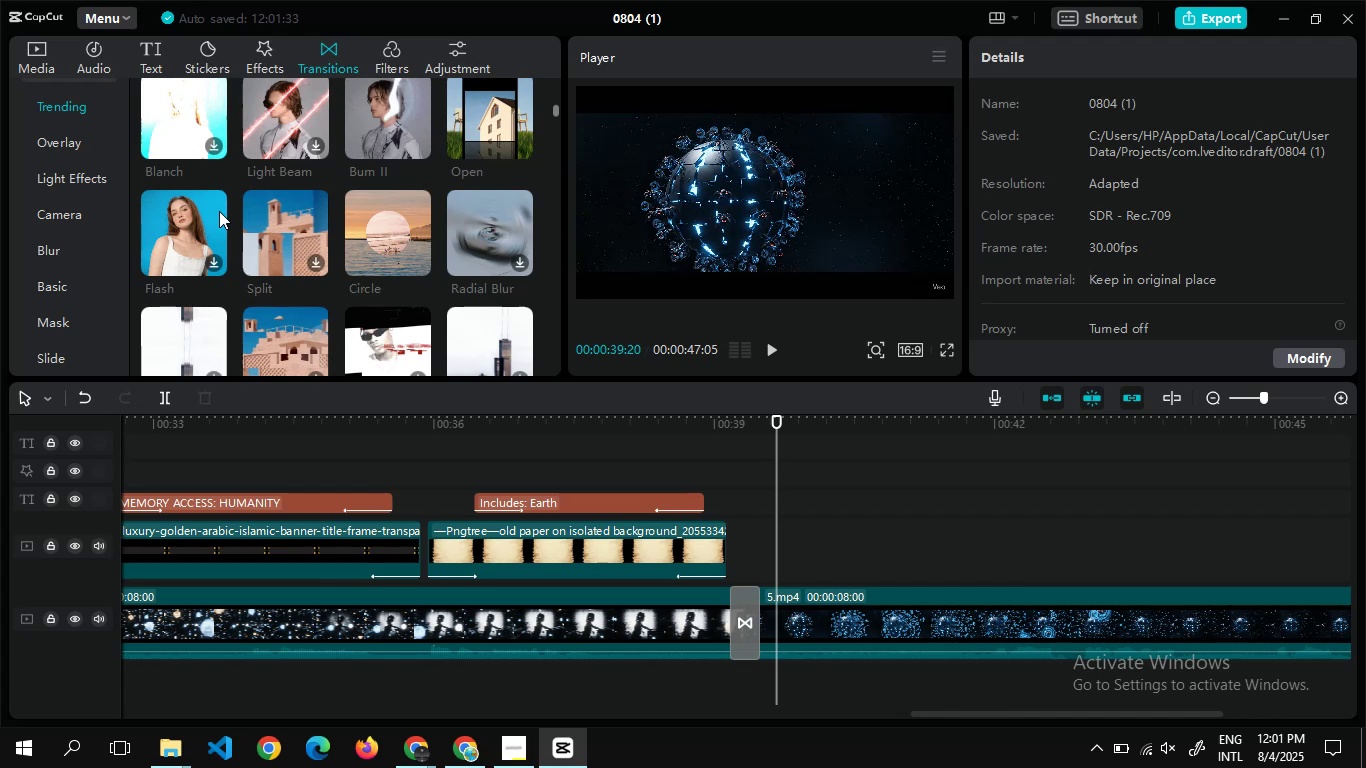 
wait(7.02)
 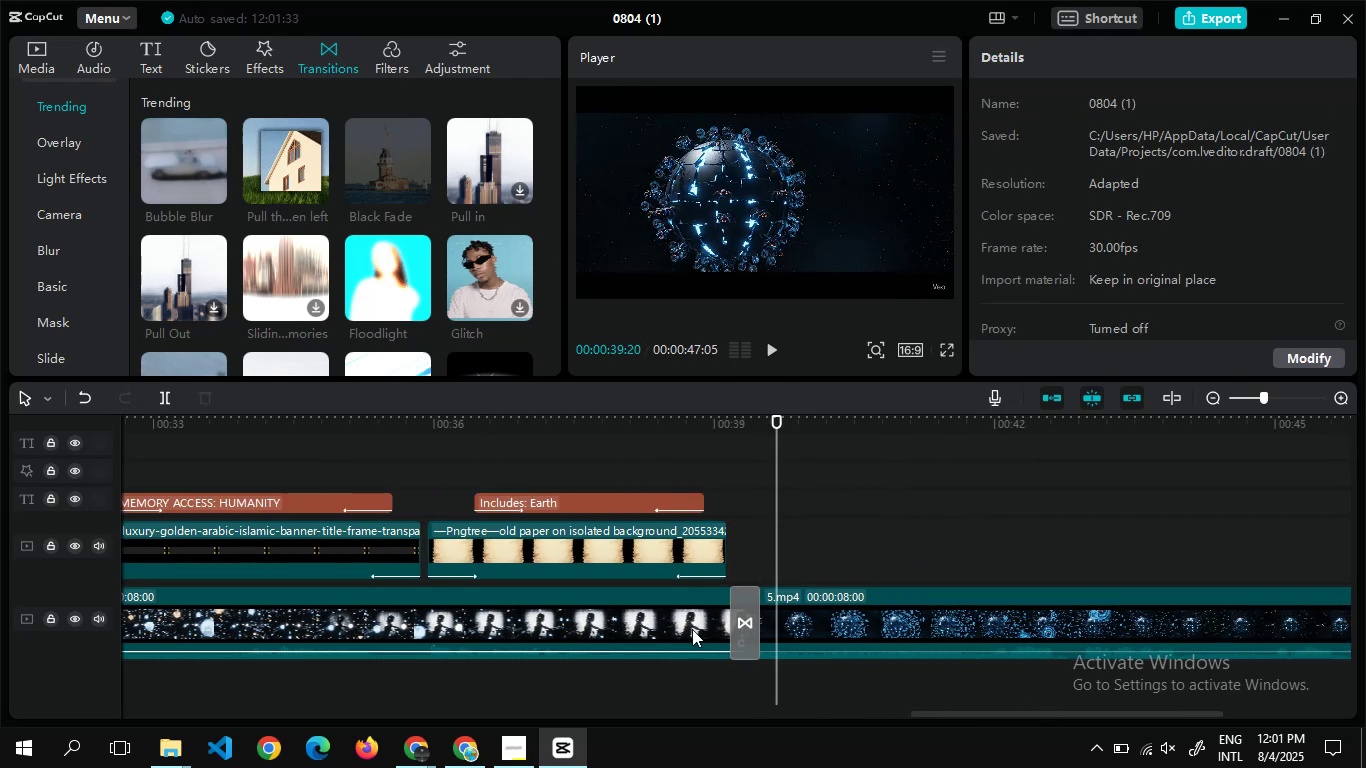 
left_click([29, 46])
 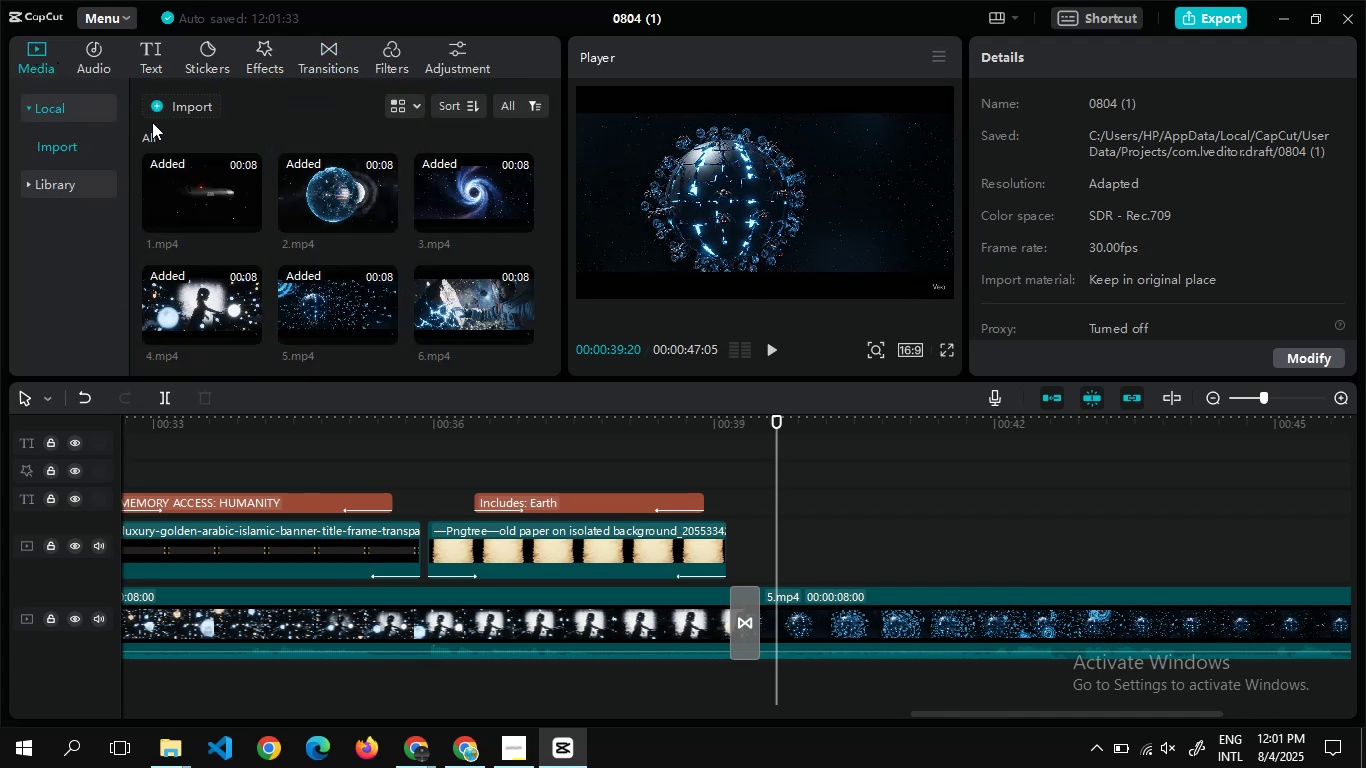 
mouse_move([212, 157])
 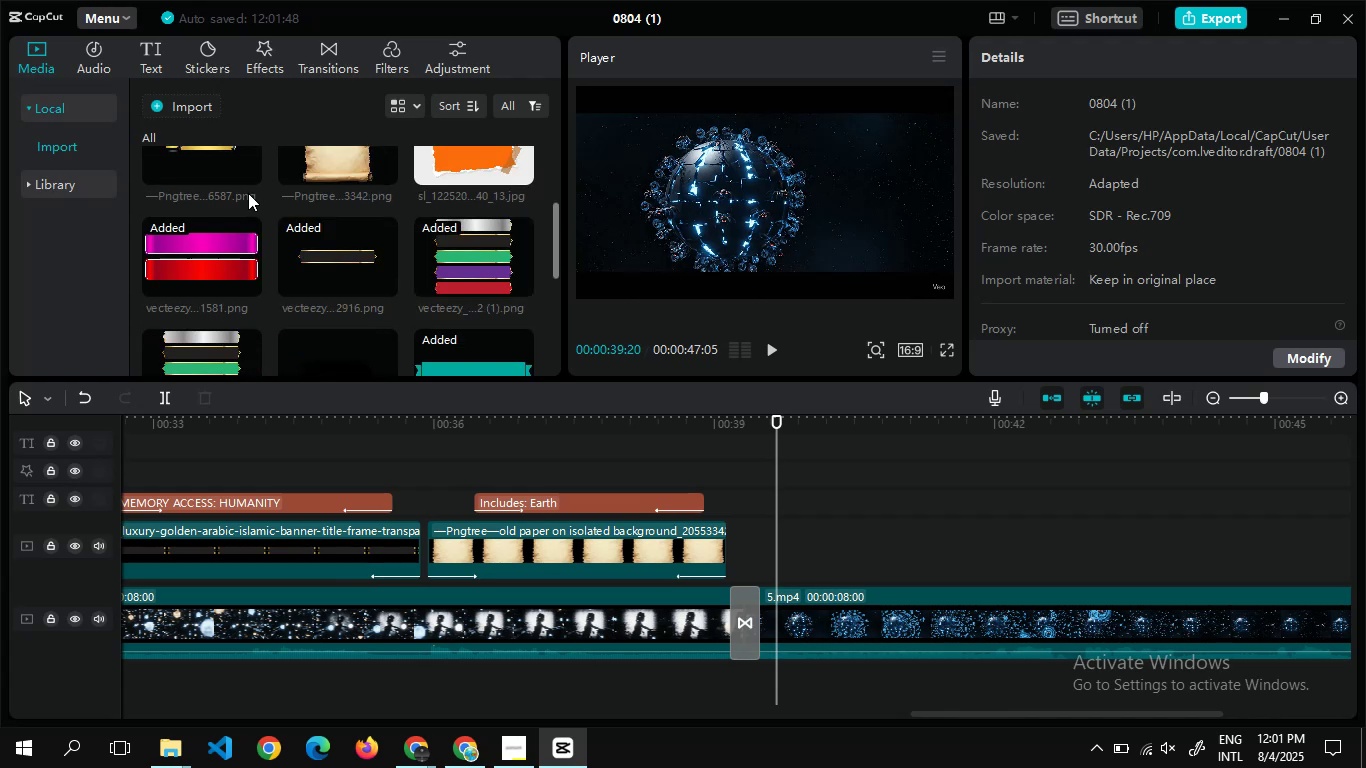 
left_click([423, 251])
 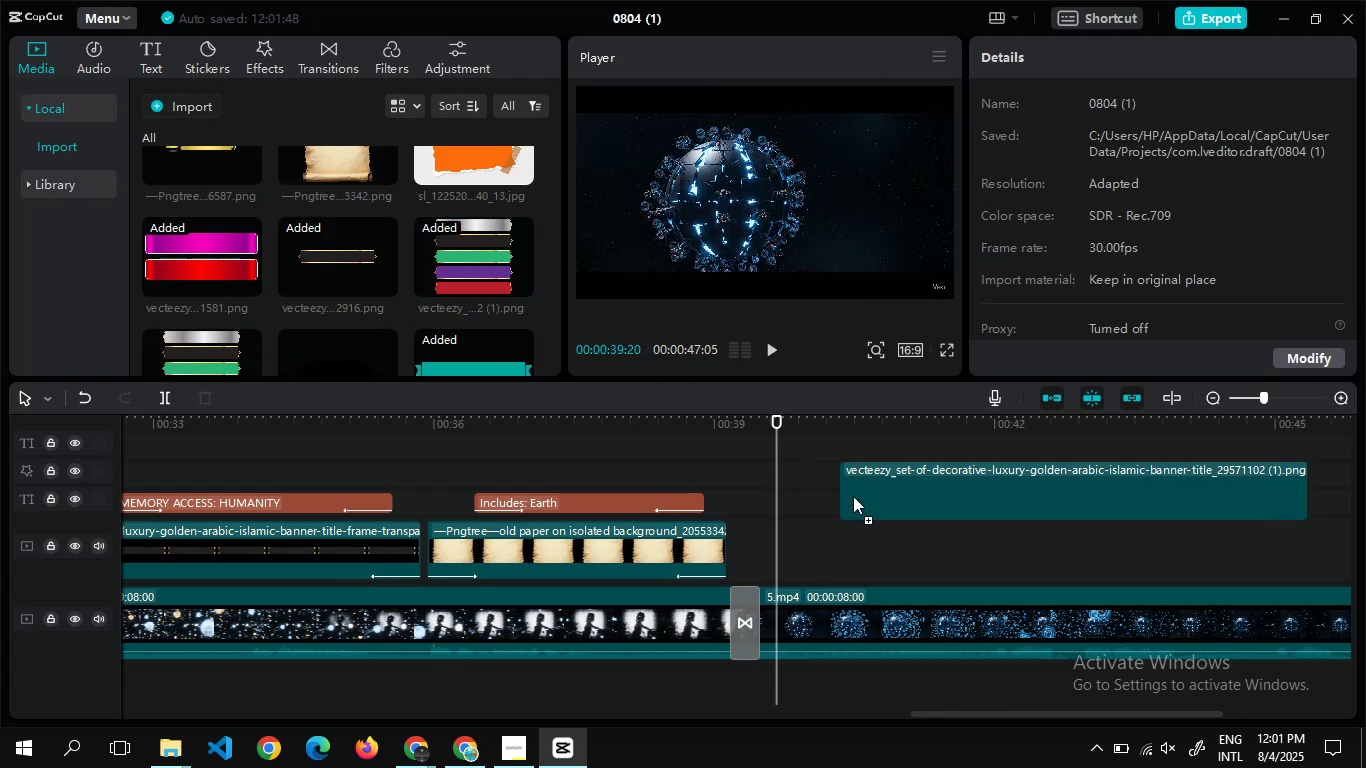 
mouse_move([788, 504])
 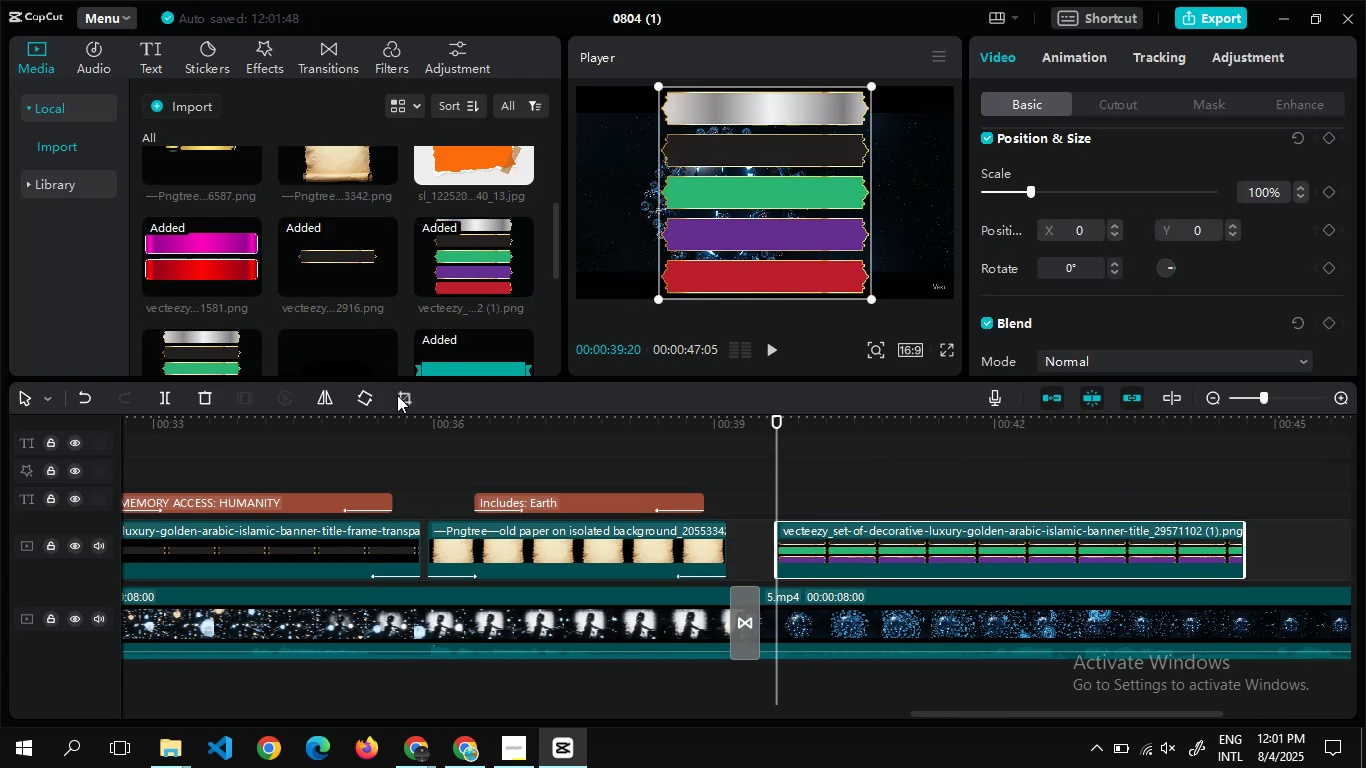 
left_click([400, 396])
 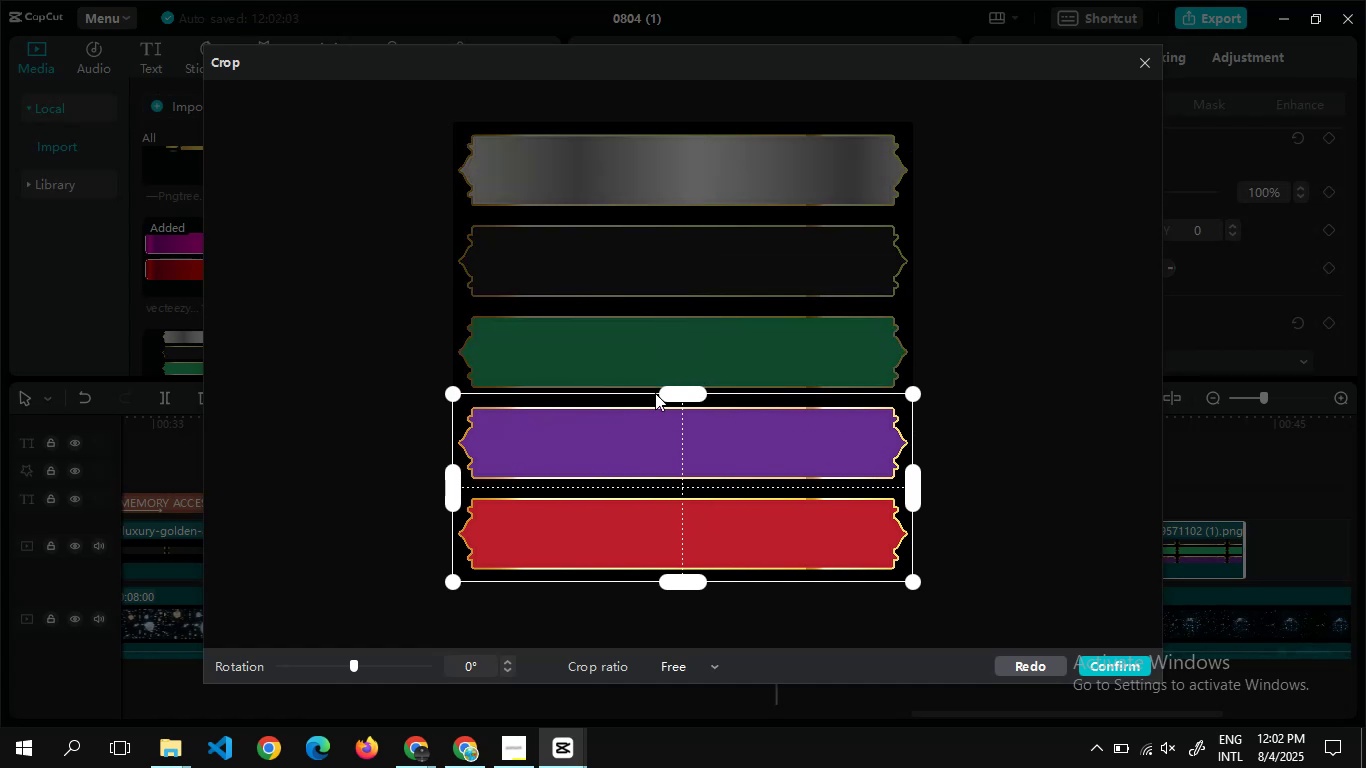 
wait(9.26)
 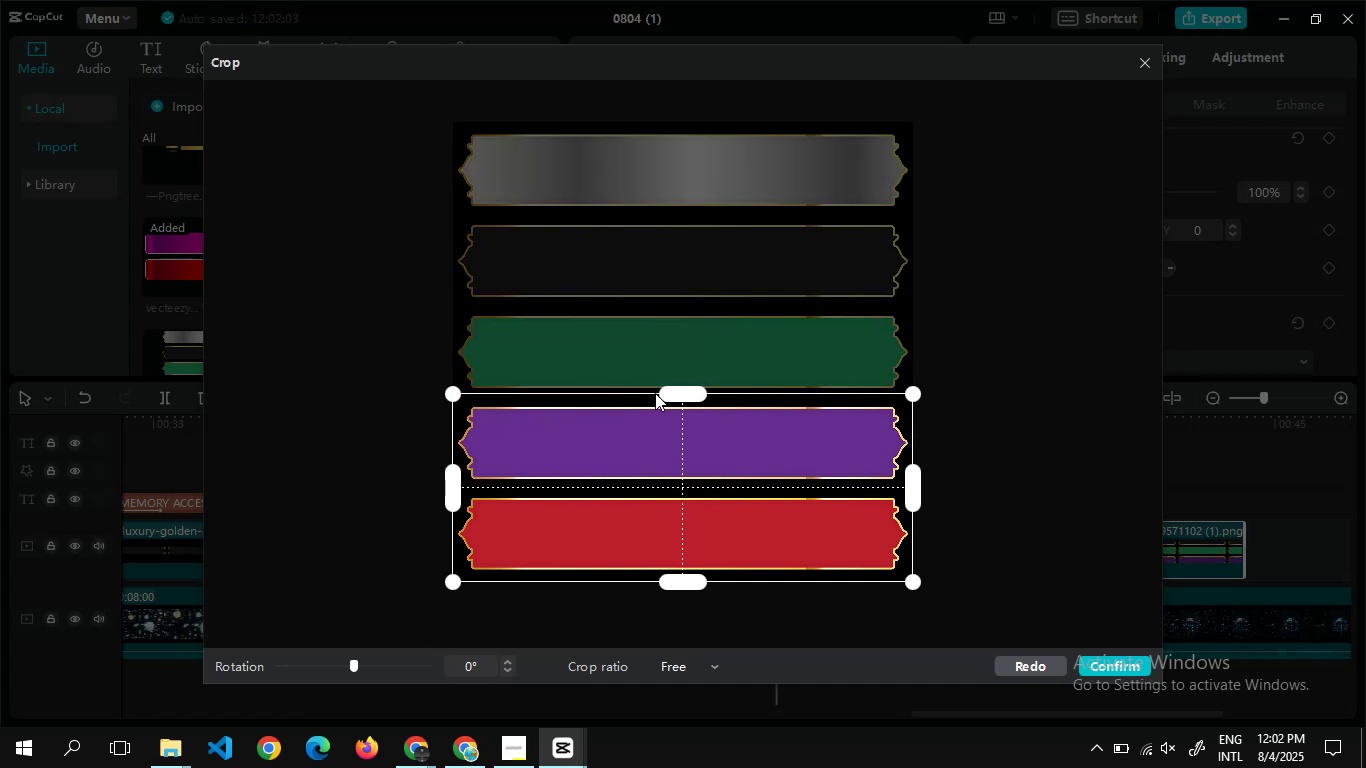 
left_click([1097, 657])
 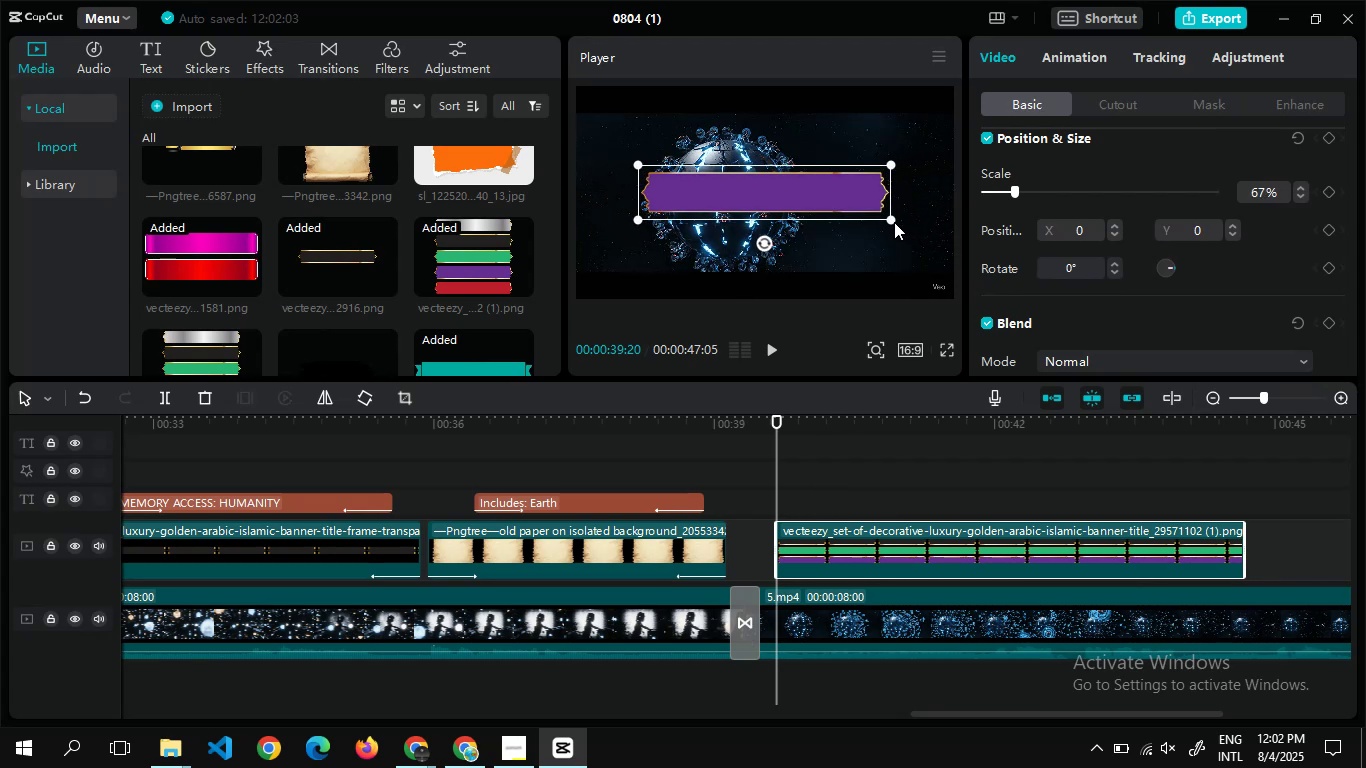 
wait(11.98)
 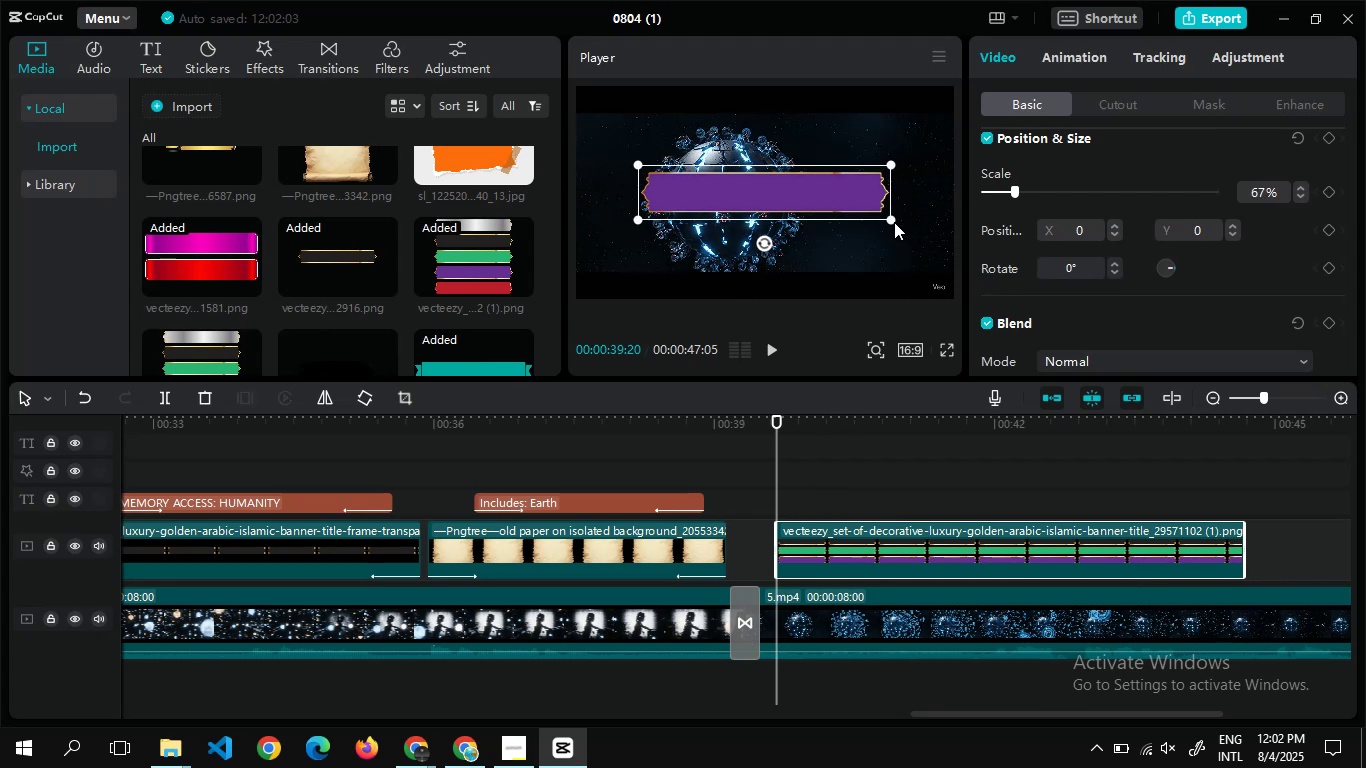 
left_click([764, 188])
 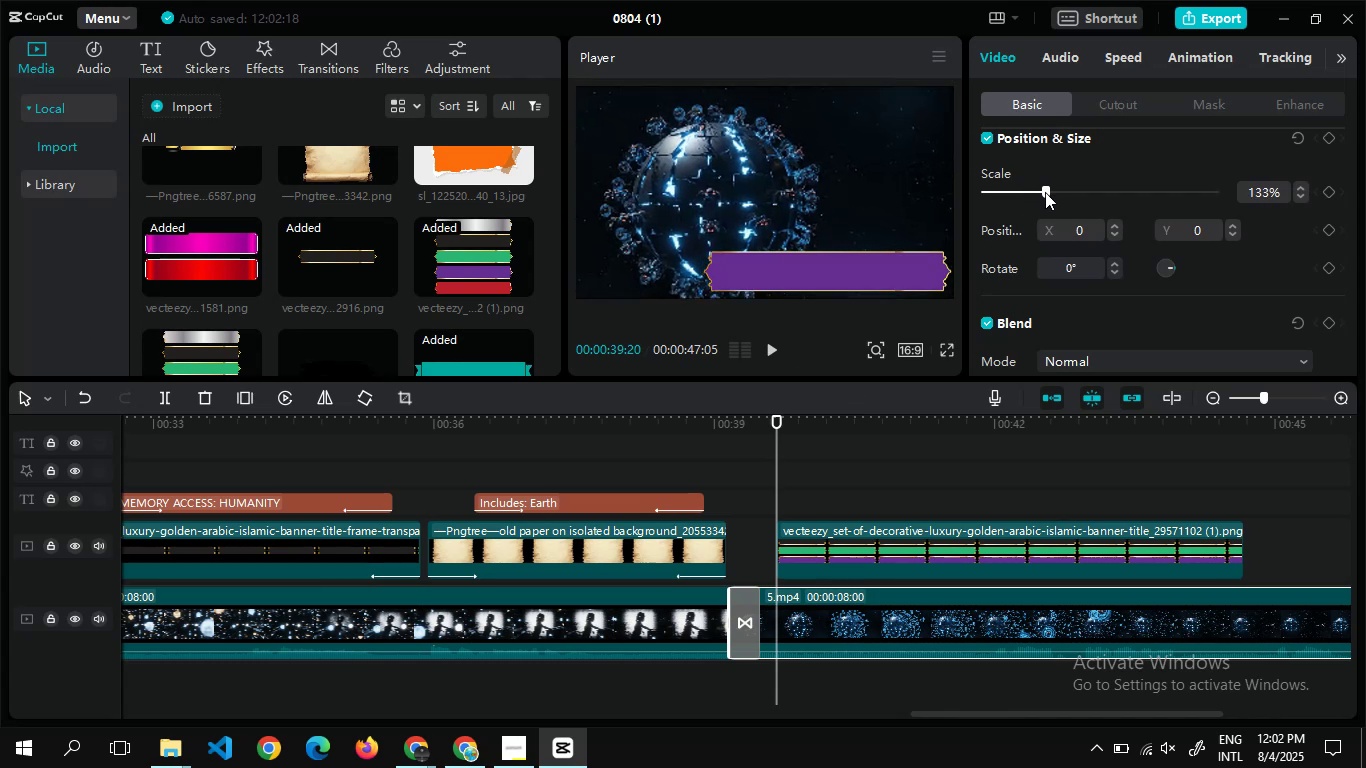 
wait(12.43)
 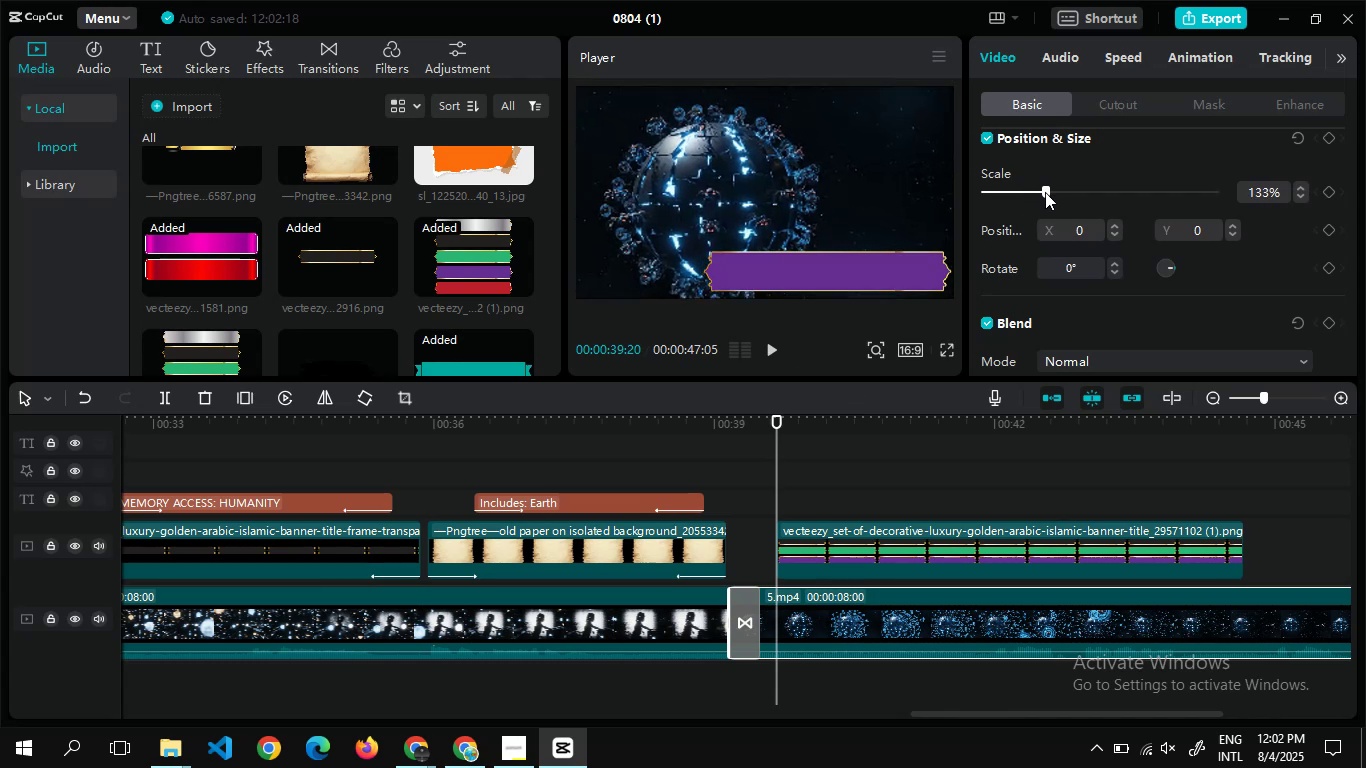 
left_click([968, 560])
 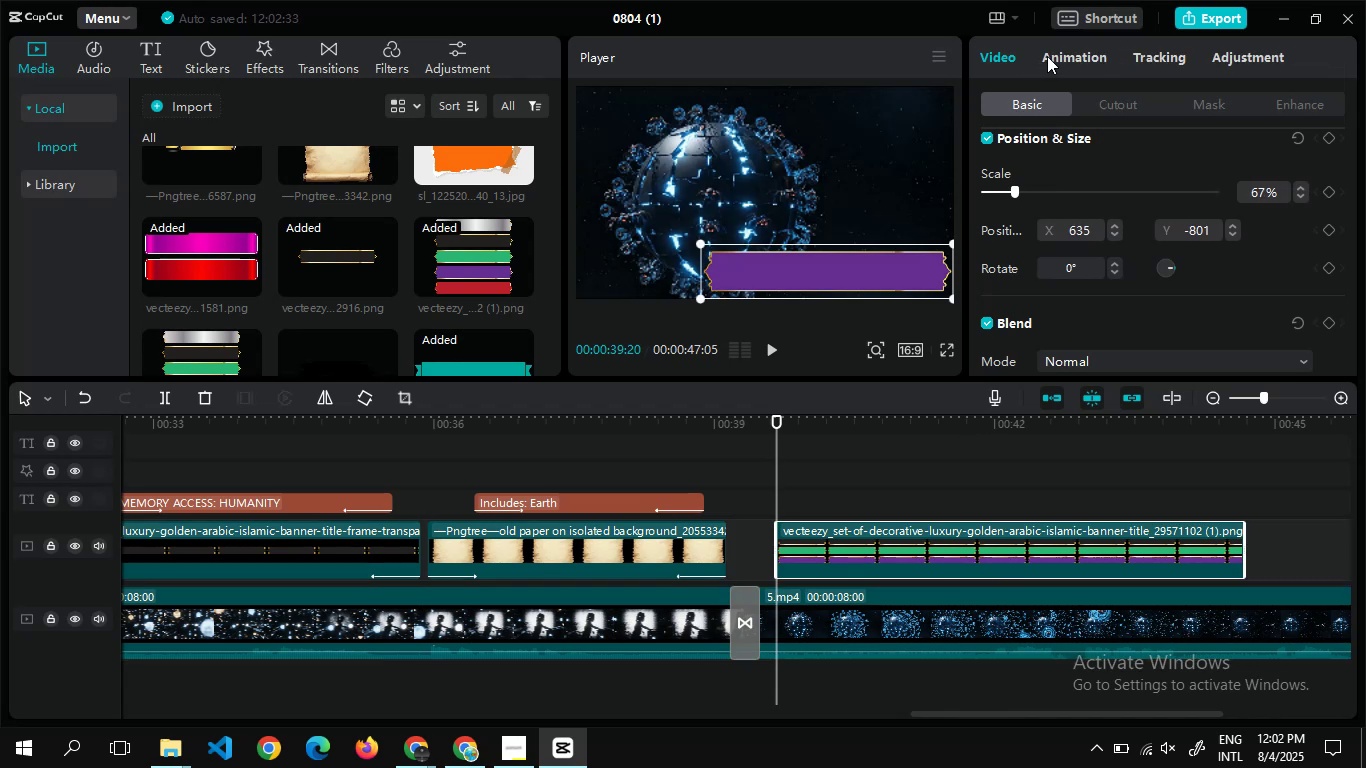 
left_click([1047, 56])
 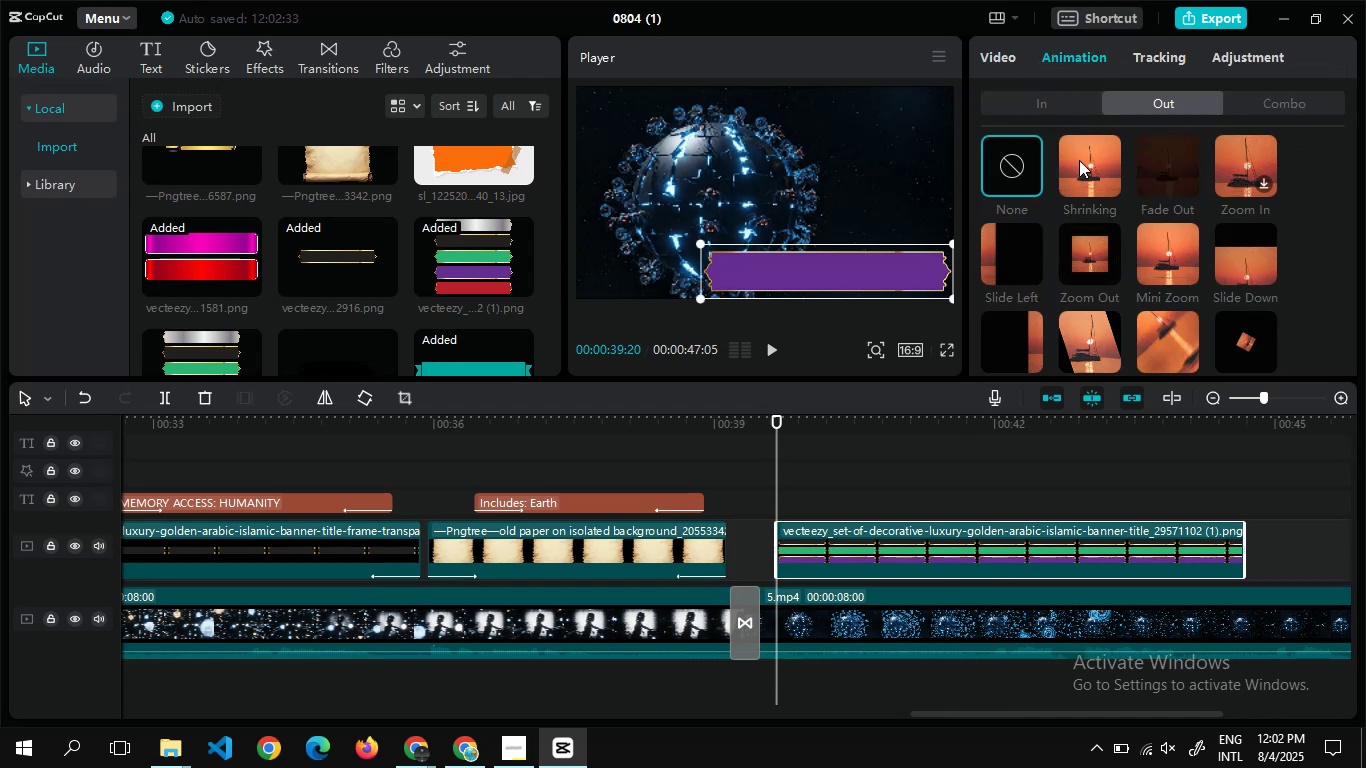 
left_click([1079, 160])
 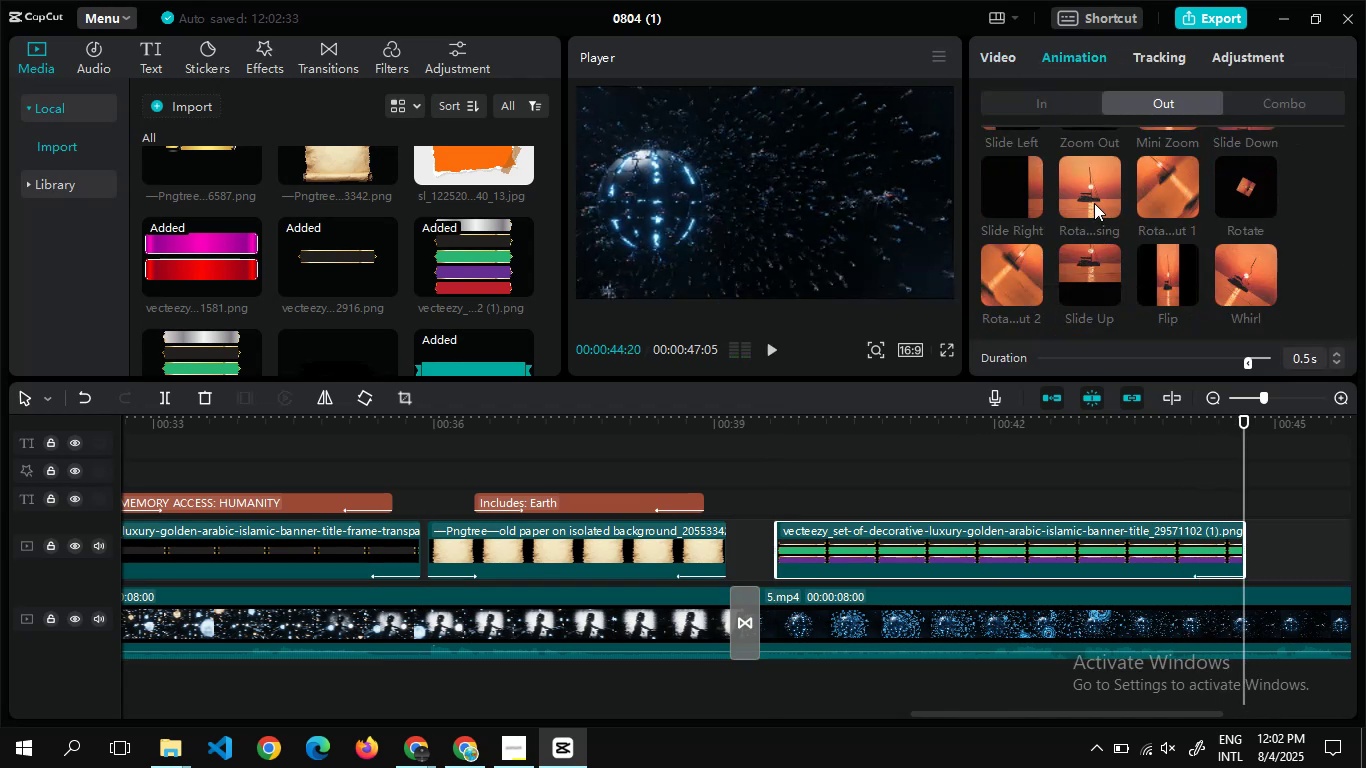 
left_click([1093, 263])
 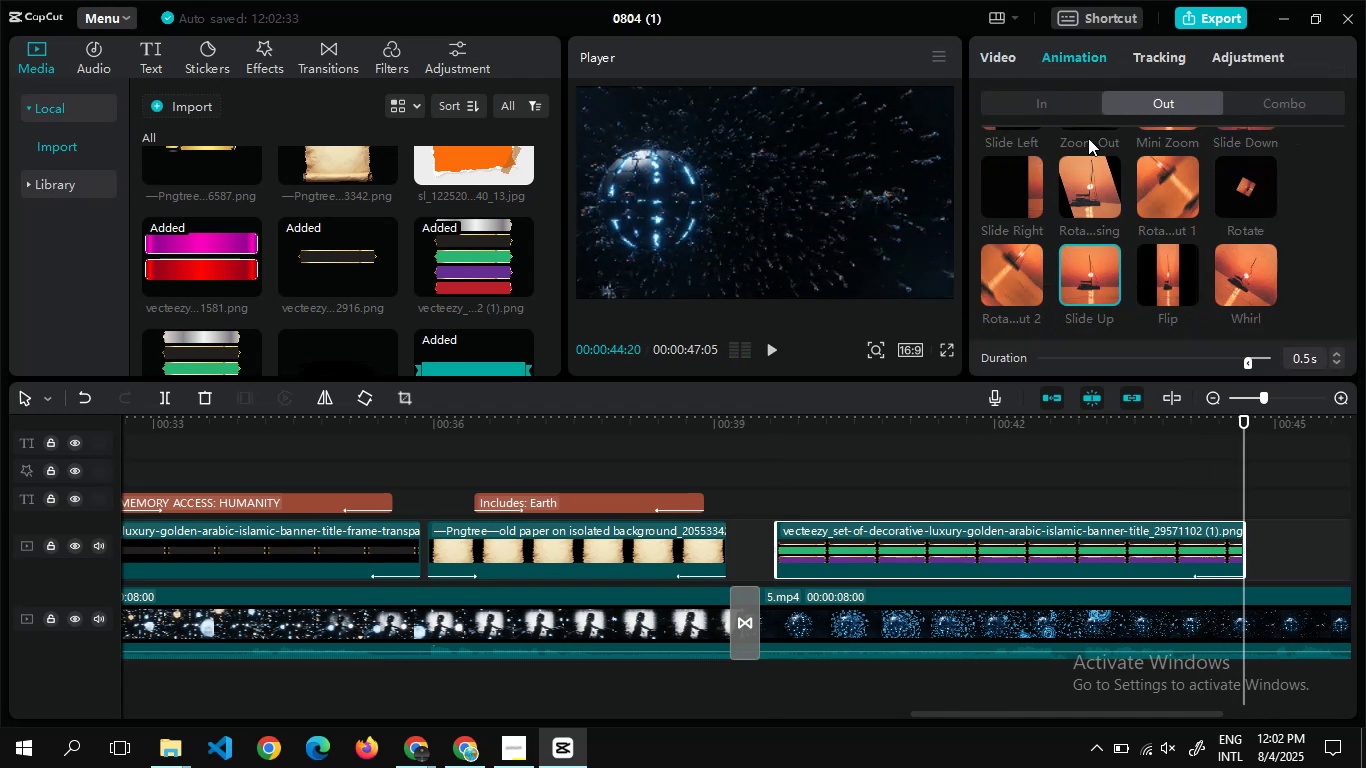 
left_click([1070, 101])
 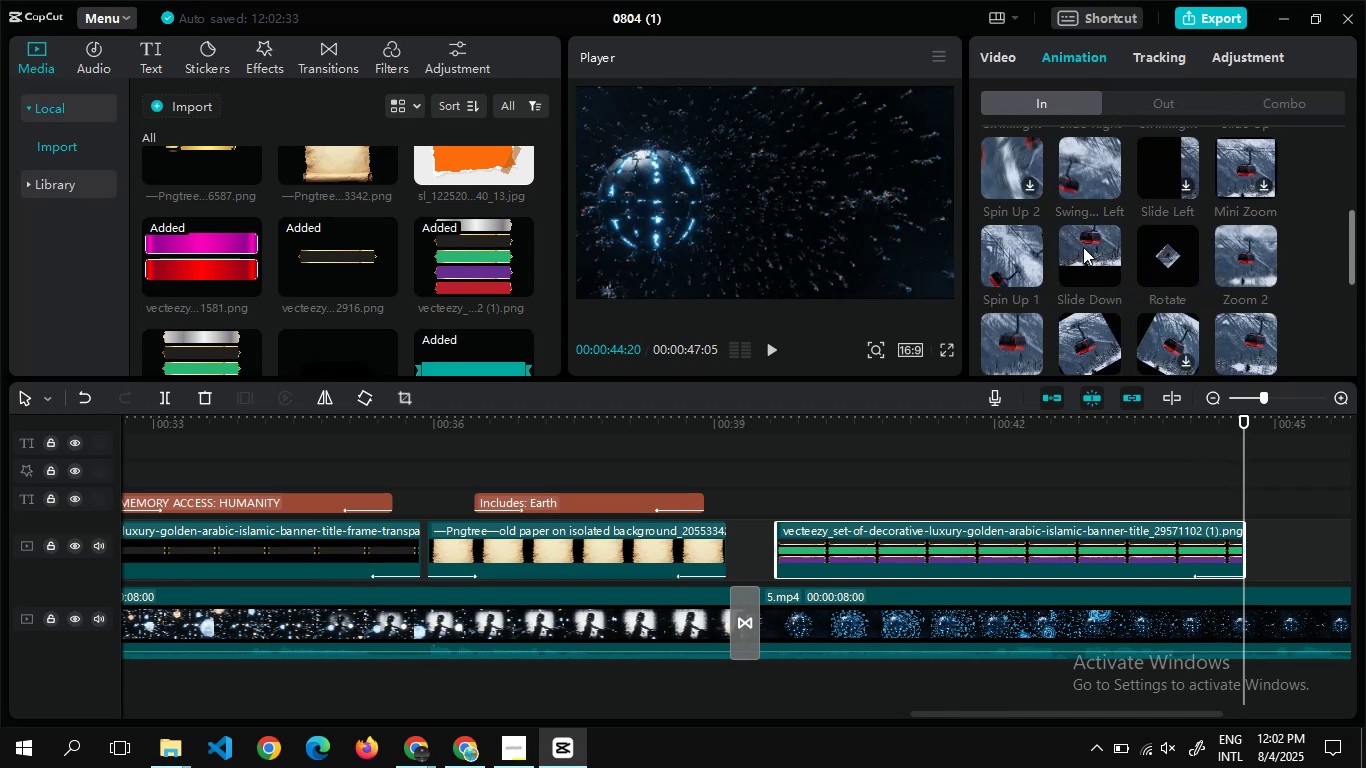 
left_click([1083, 247])
 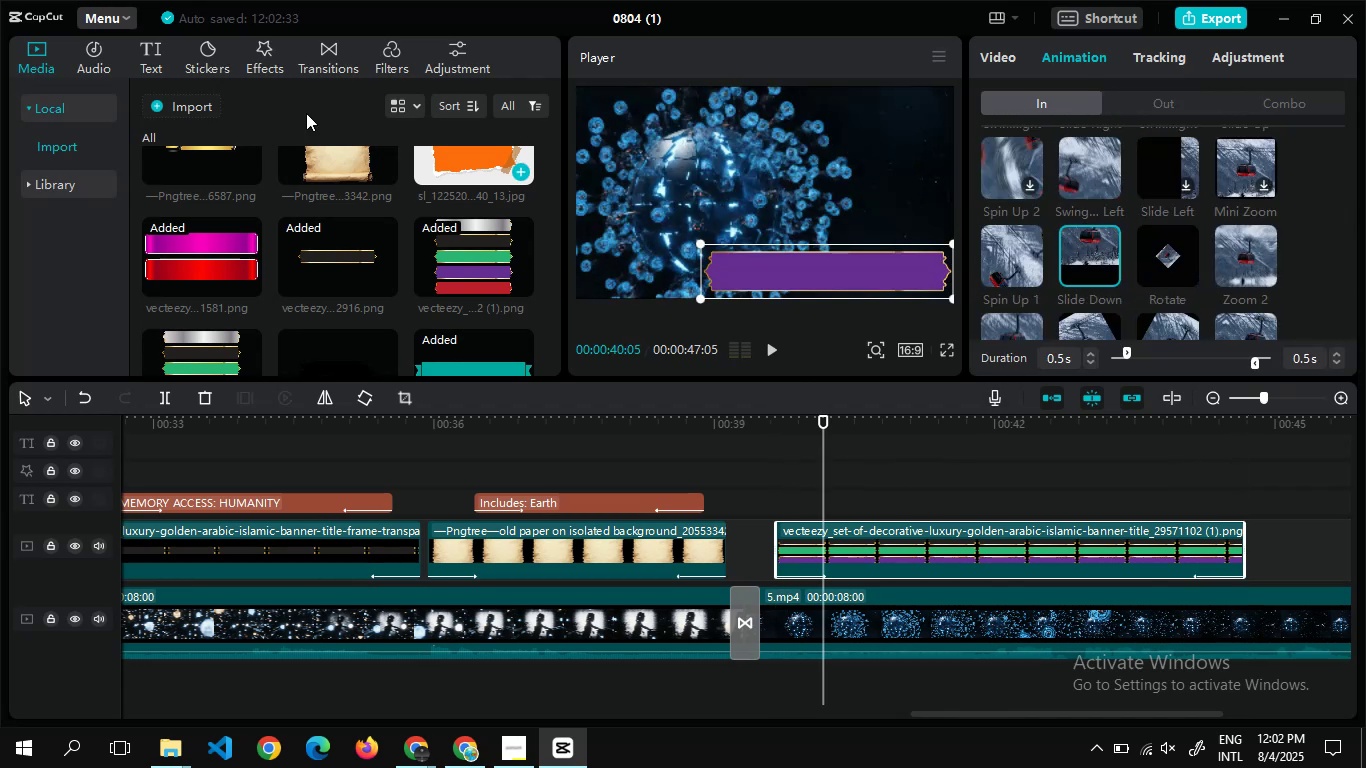 
left_click([164, 63])
 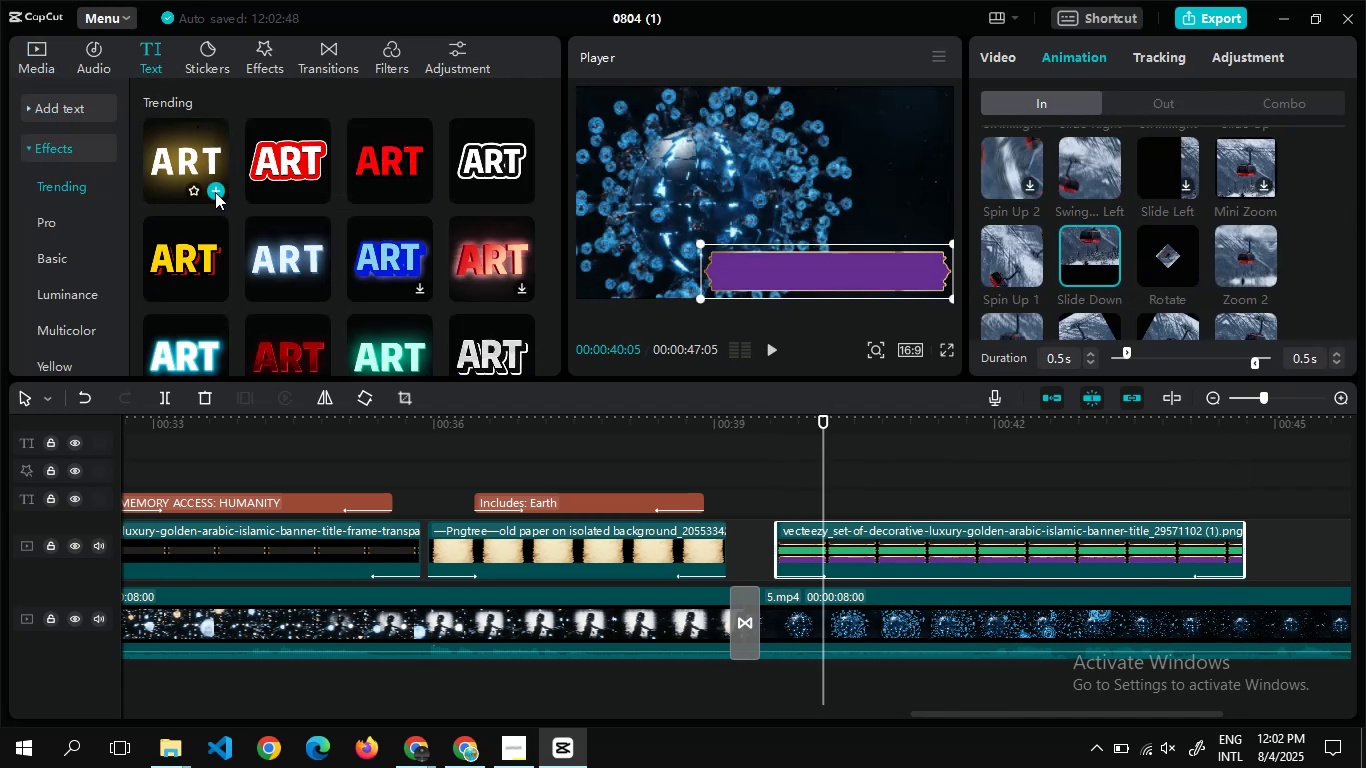 
left_click([215, 192])
 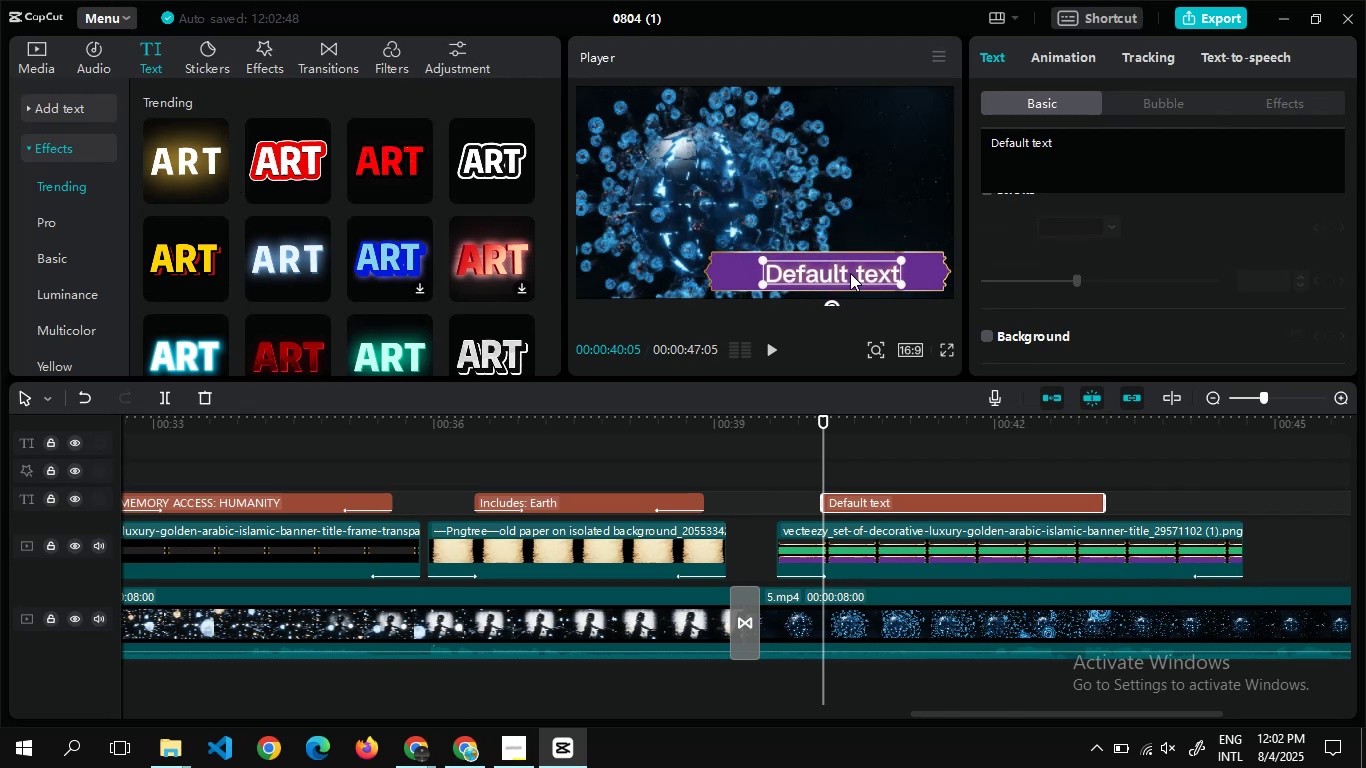 
wait(5.23)
 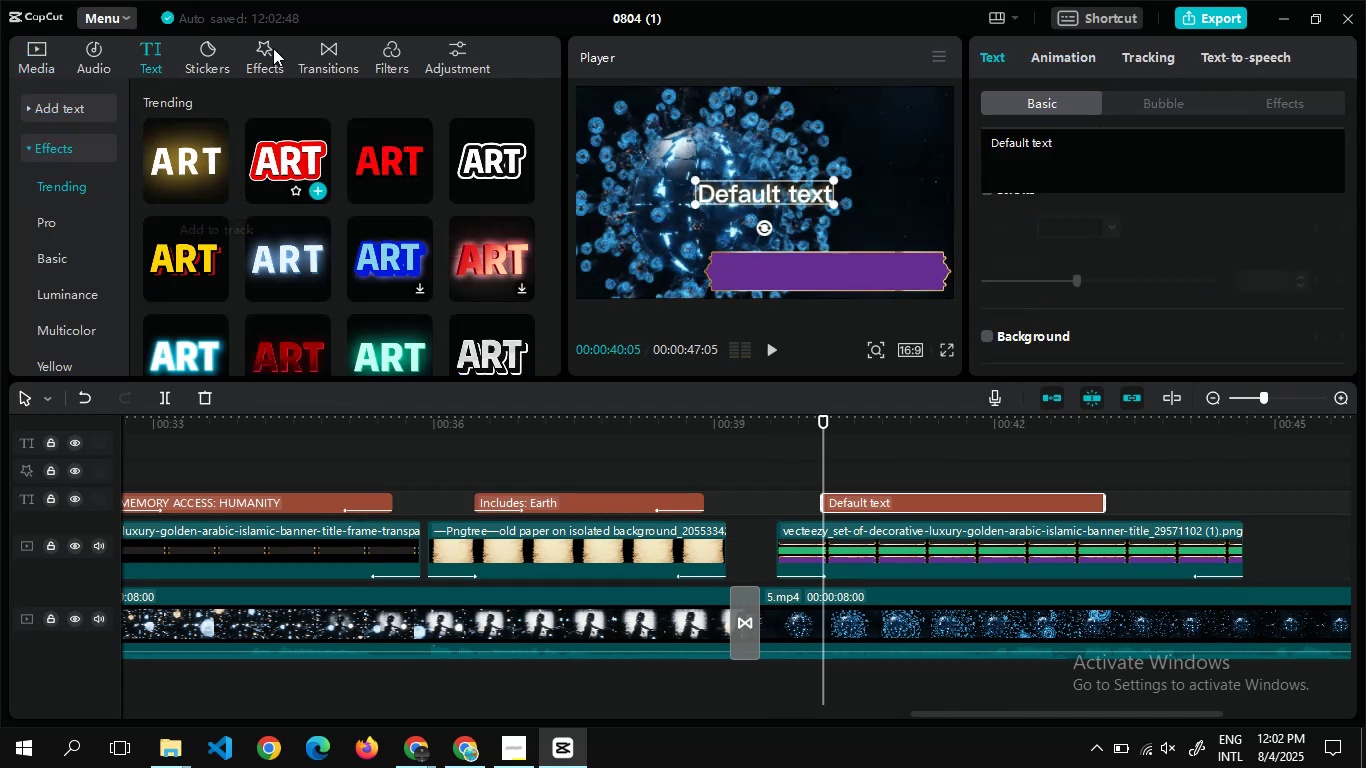 
key(Alt+AltLeft)
 